 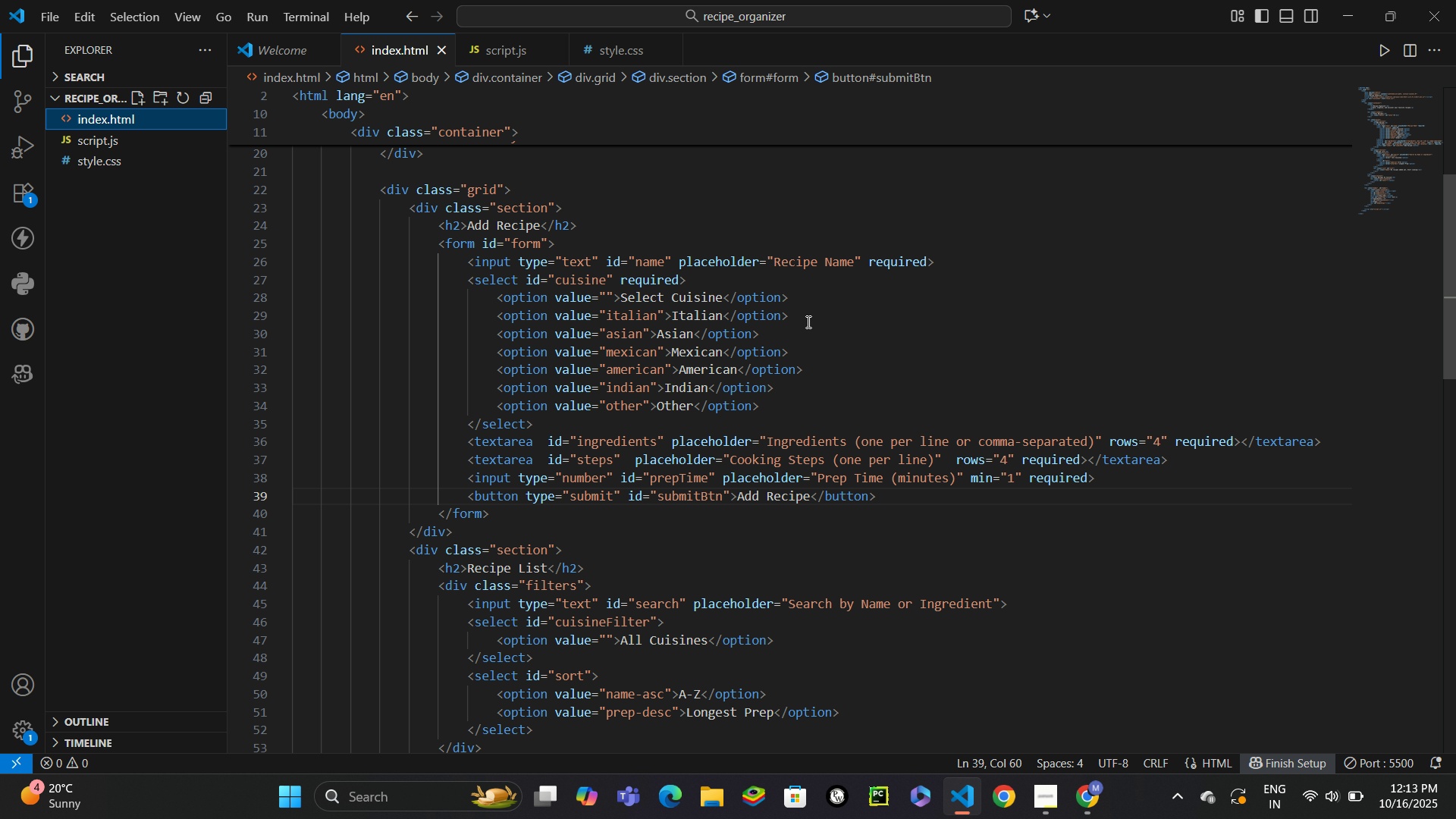 
scroll: coordinate [822, 334], scroll_direction: down, amount: 12.0
 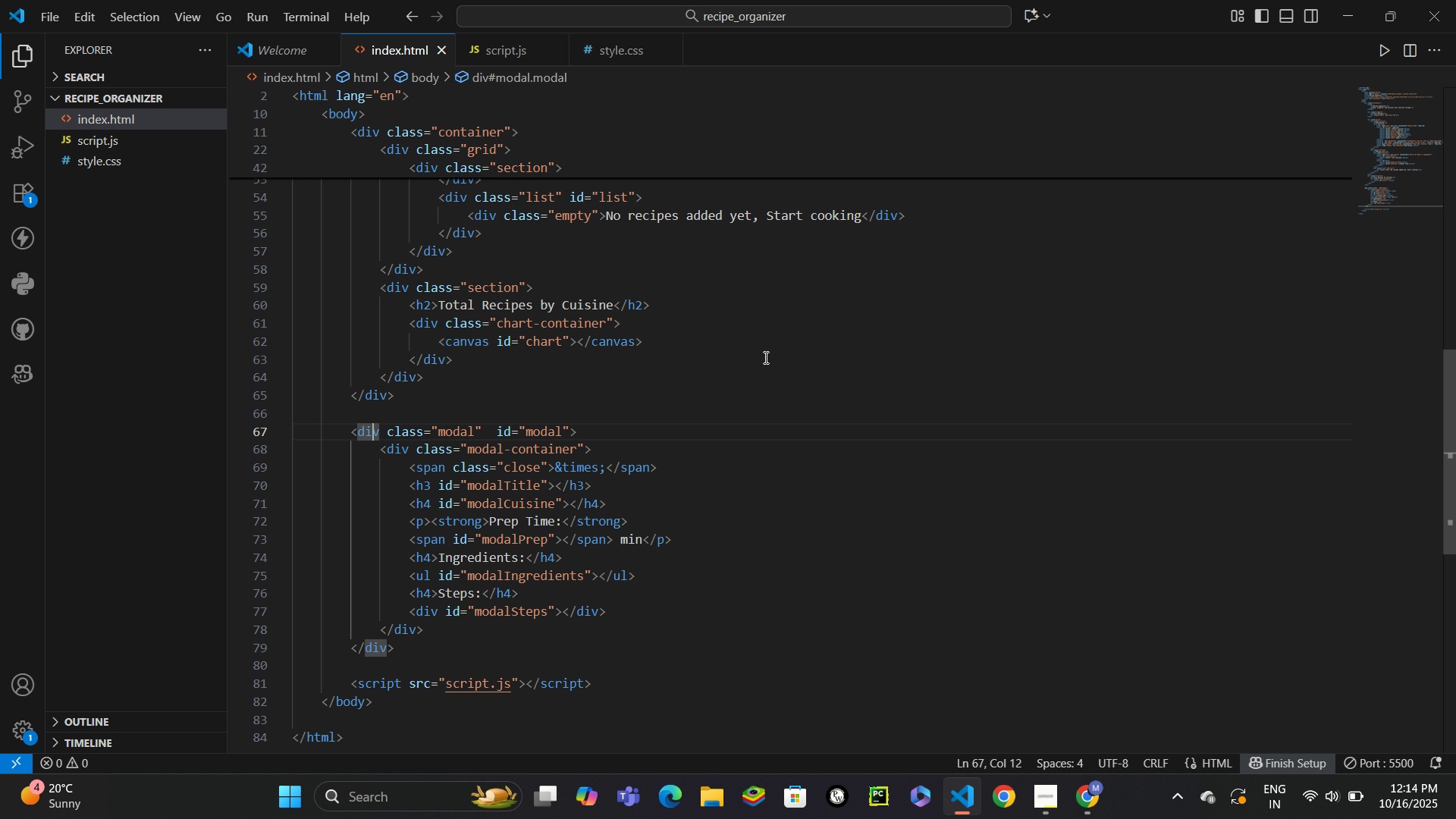 
wait(12.55)
 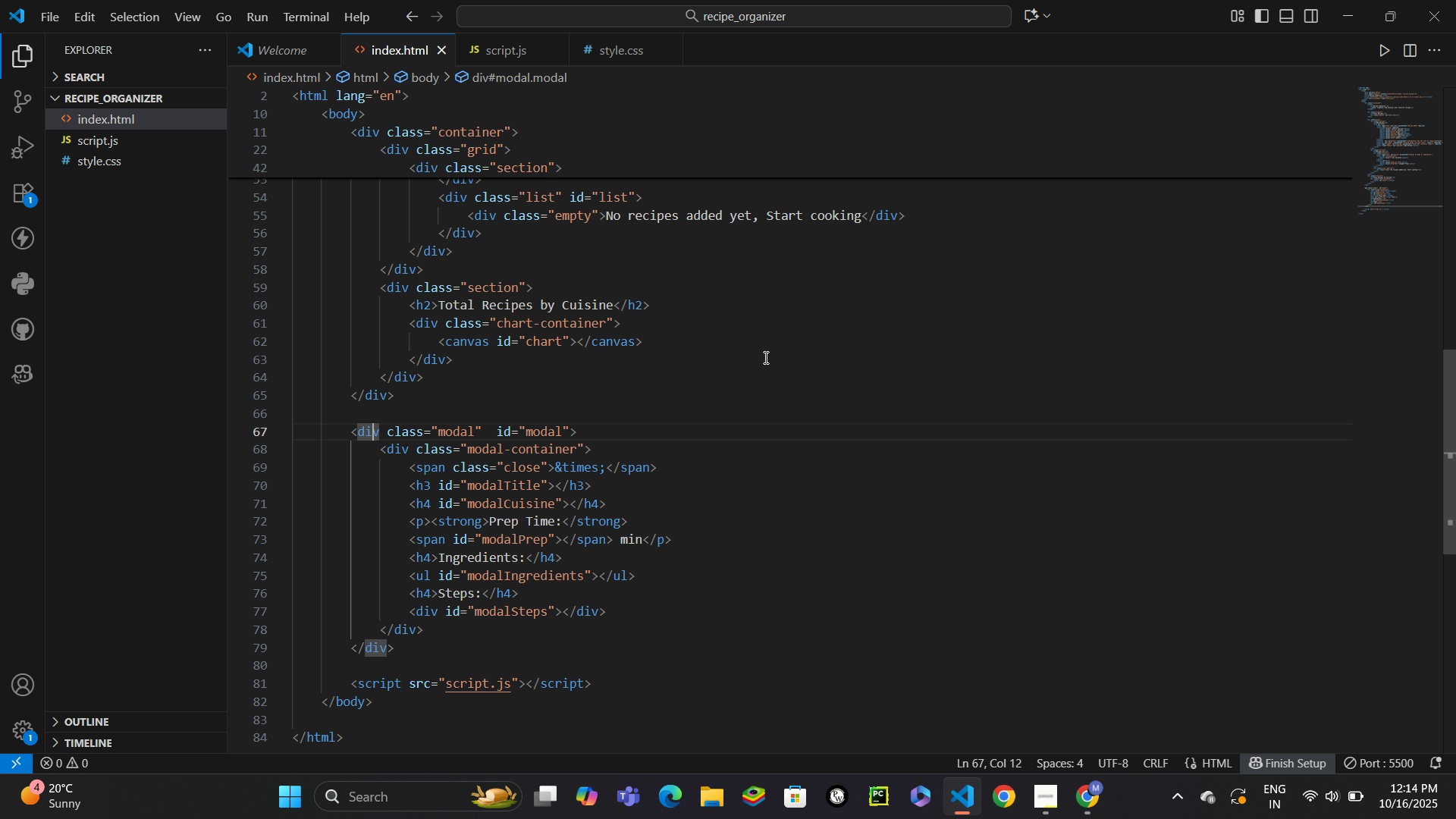 
left_click([119, 146])
 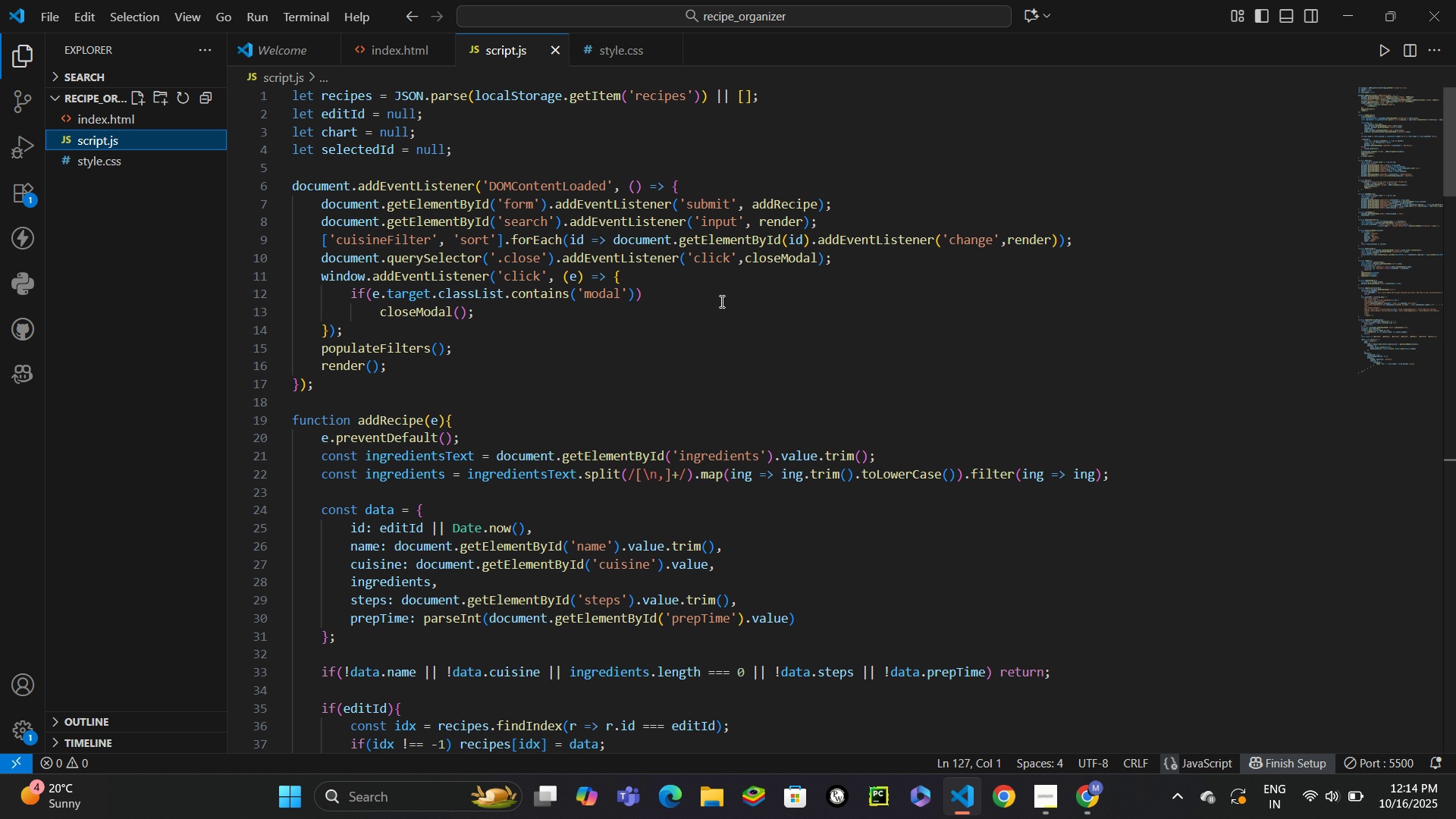 
left_click_drag(start_coordinate=[723, 320], to_coordinate=[727, 318])
 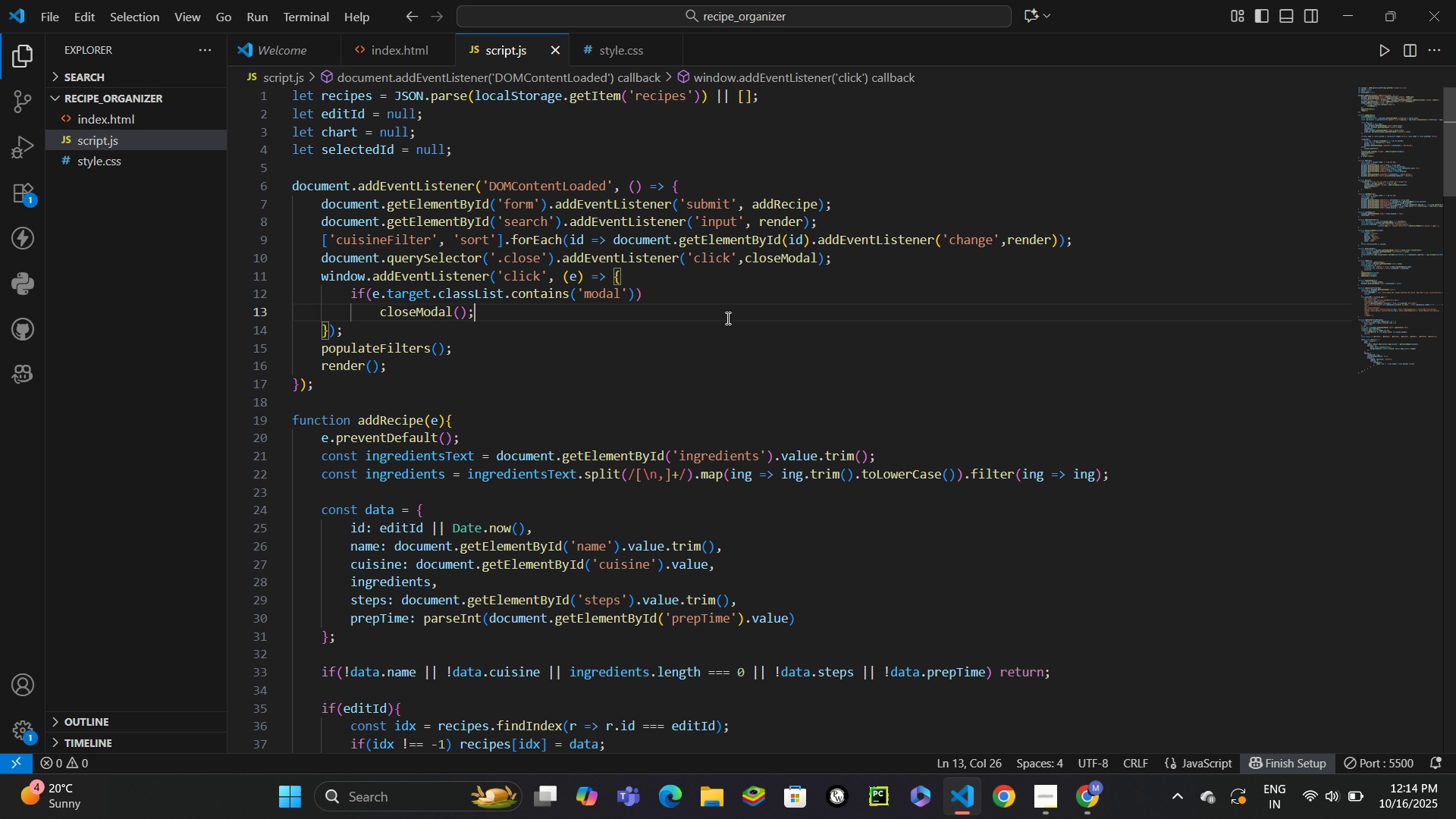 
key(Control+F)
 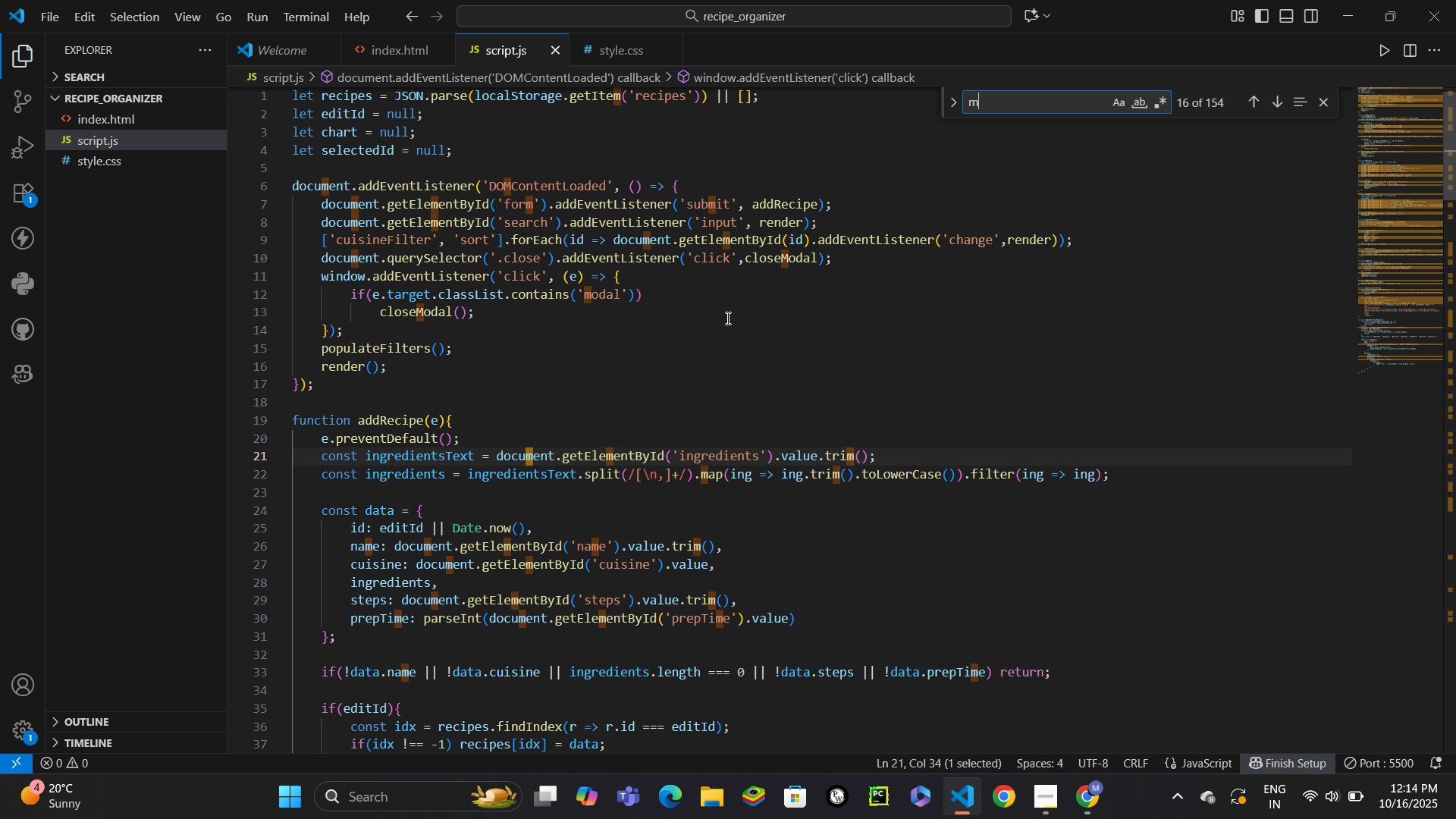 
type(modal)
 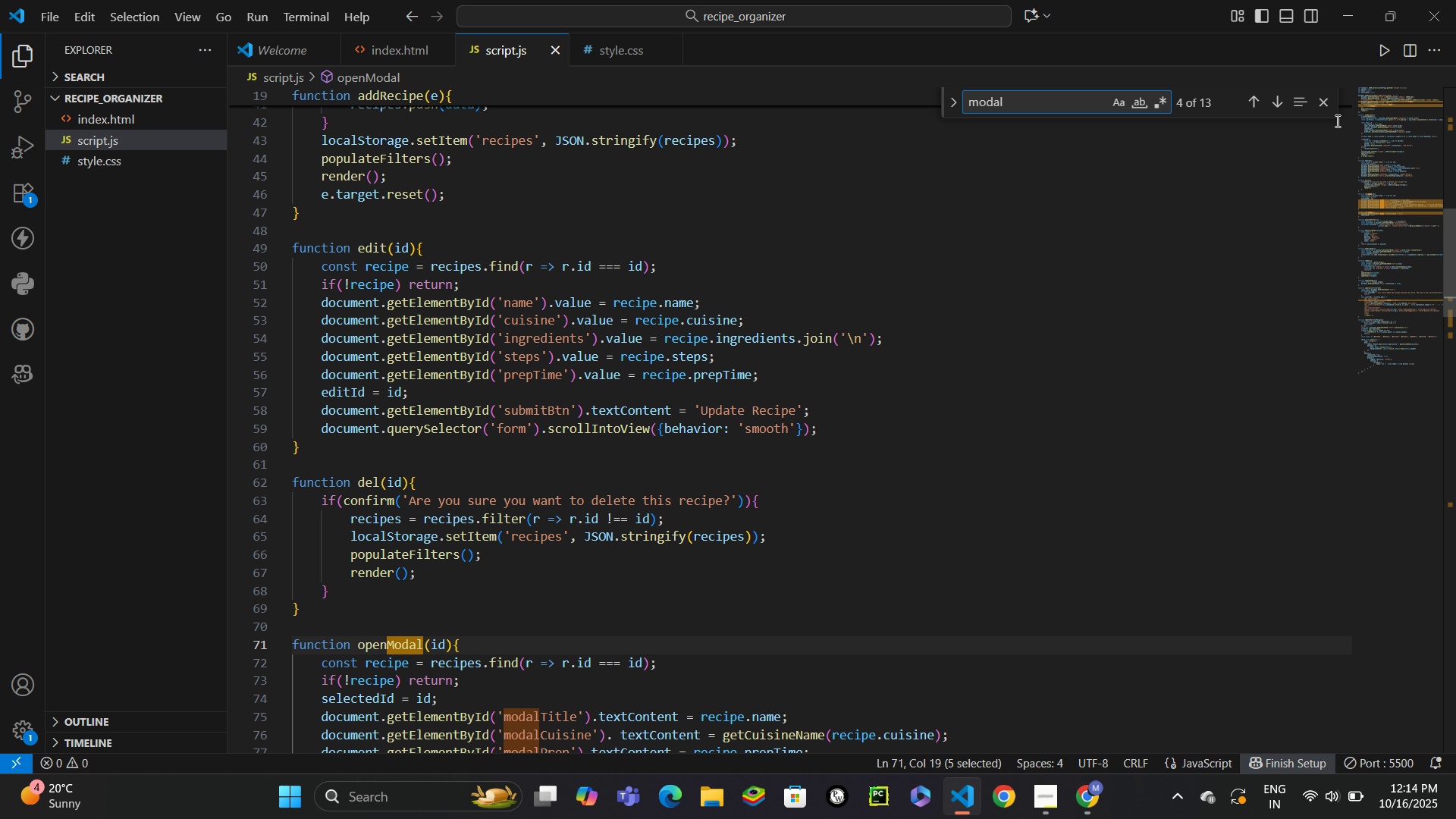 
left_click_drag(start_coordinate=[1324, 104], to_coordinate=[1325, 108])
 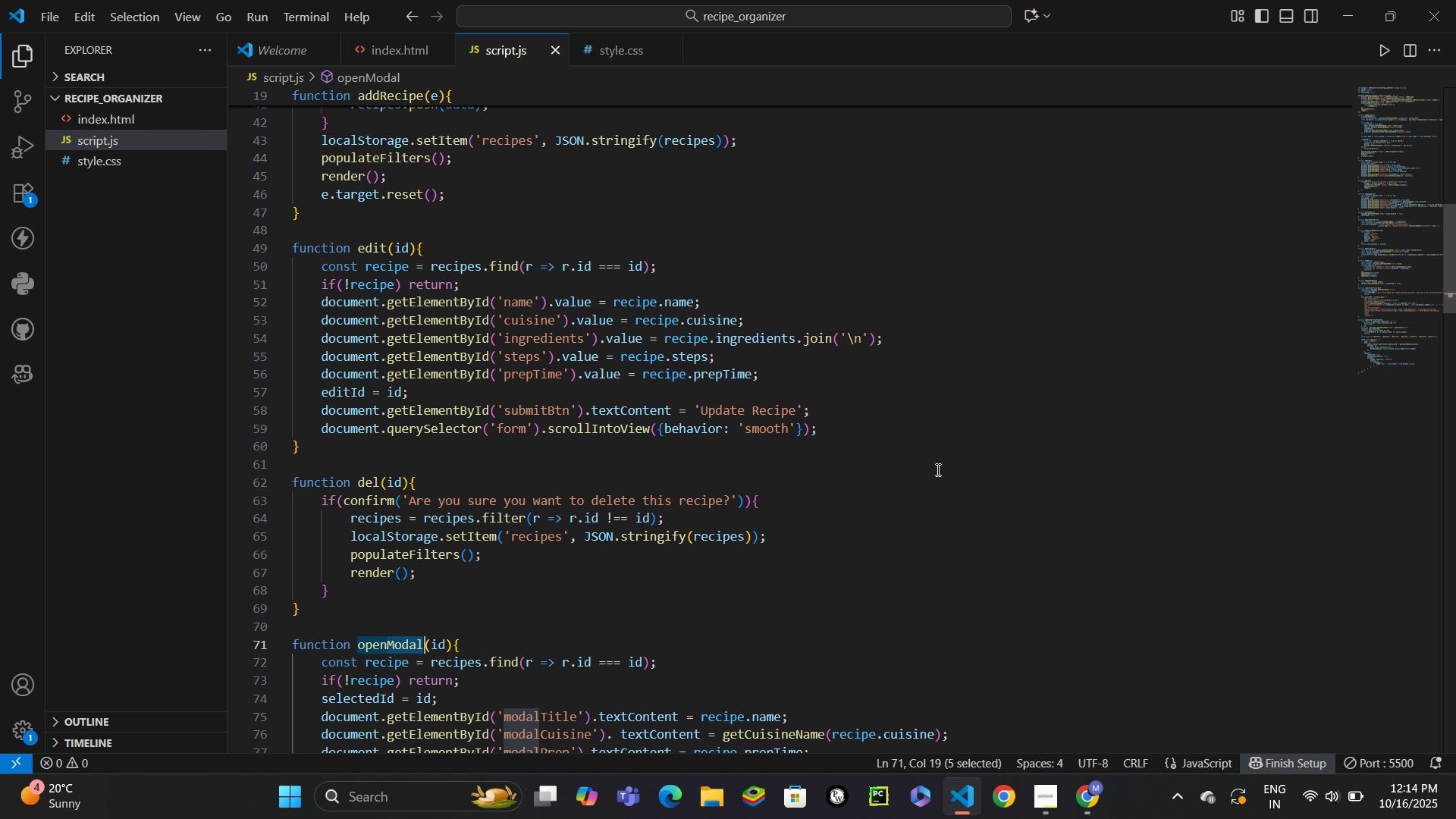 
scroll: coordinate [937, 469], scroll_direction: down, amount: 2.0
 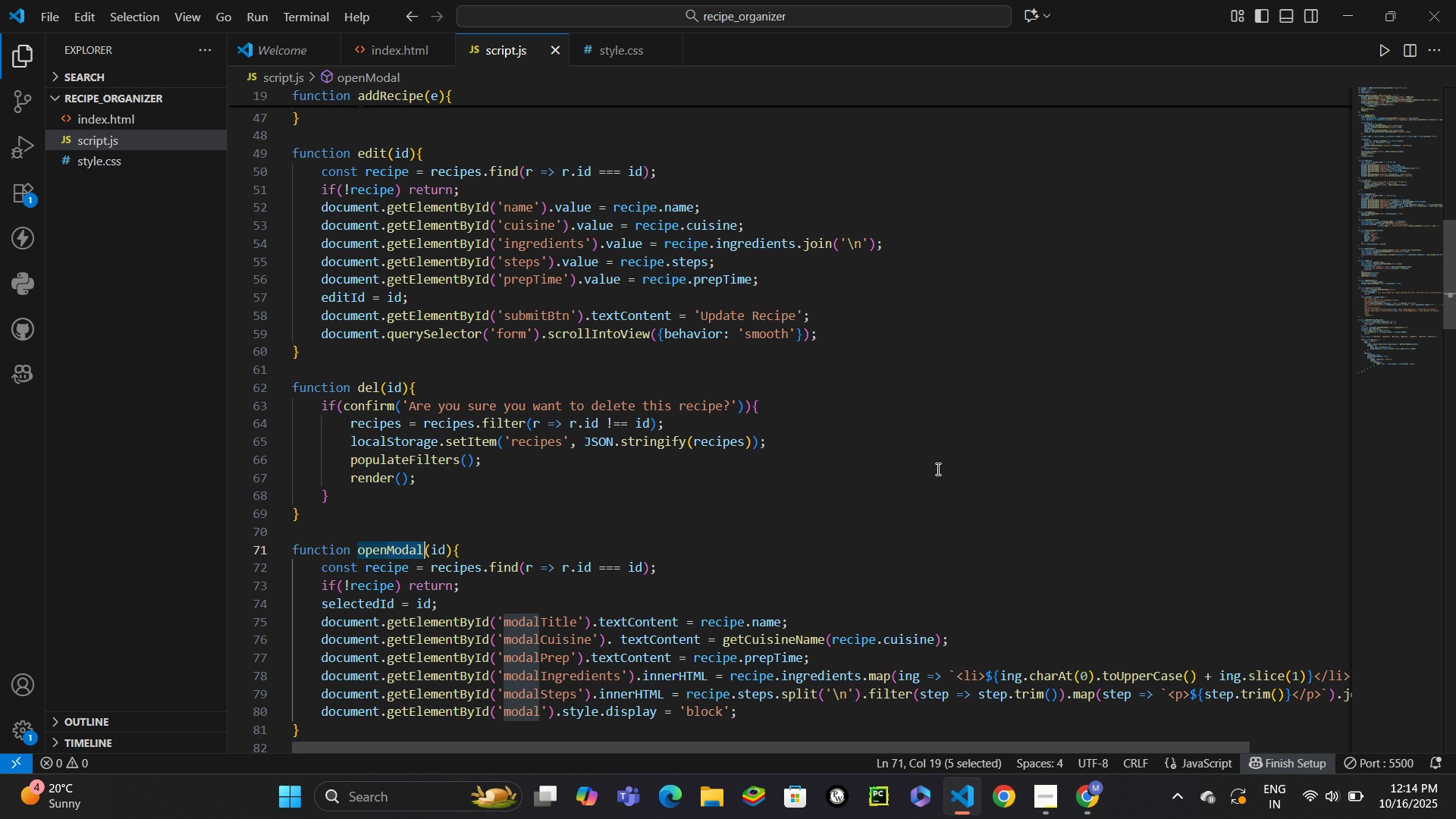 
wait(7.47)
 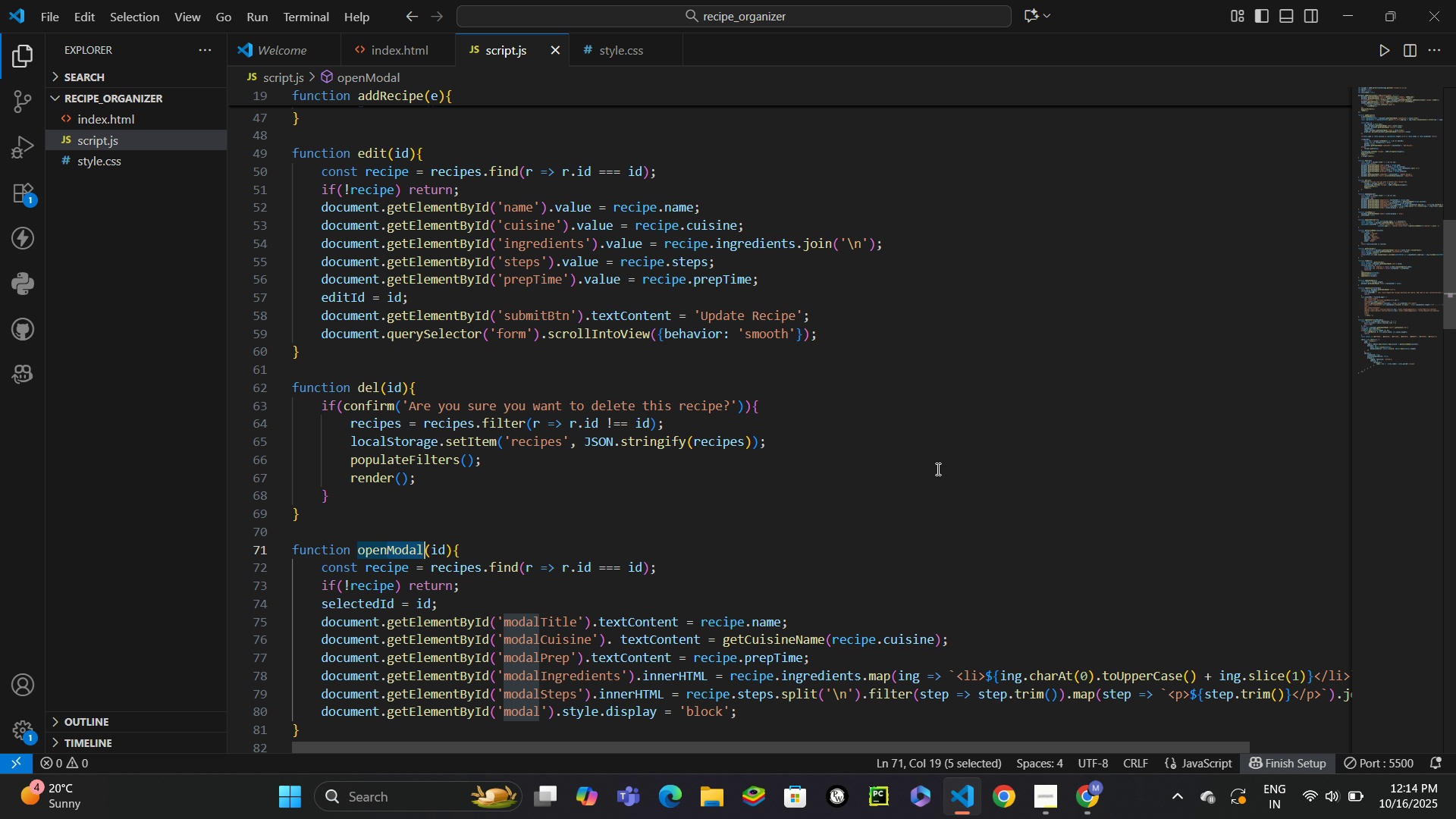 
scroll: coordinate [937, 469], scroll_direction: down, amount: 3.0
 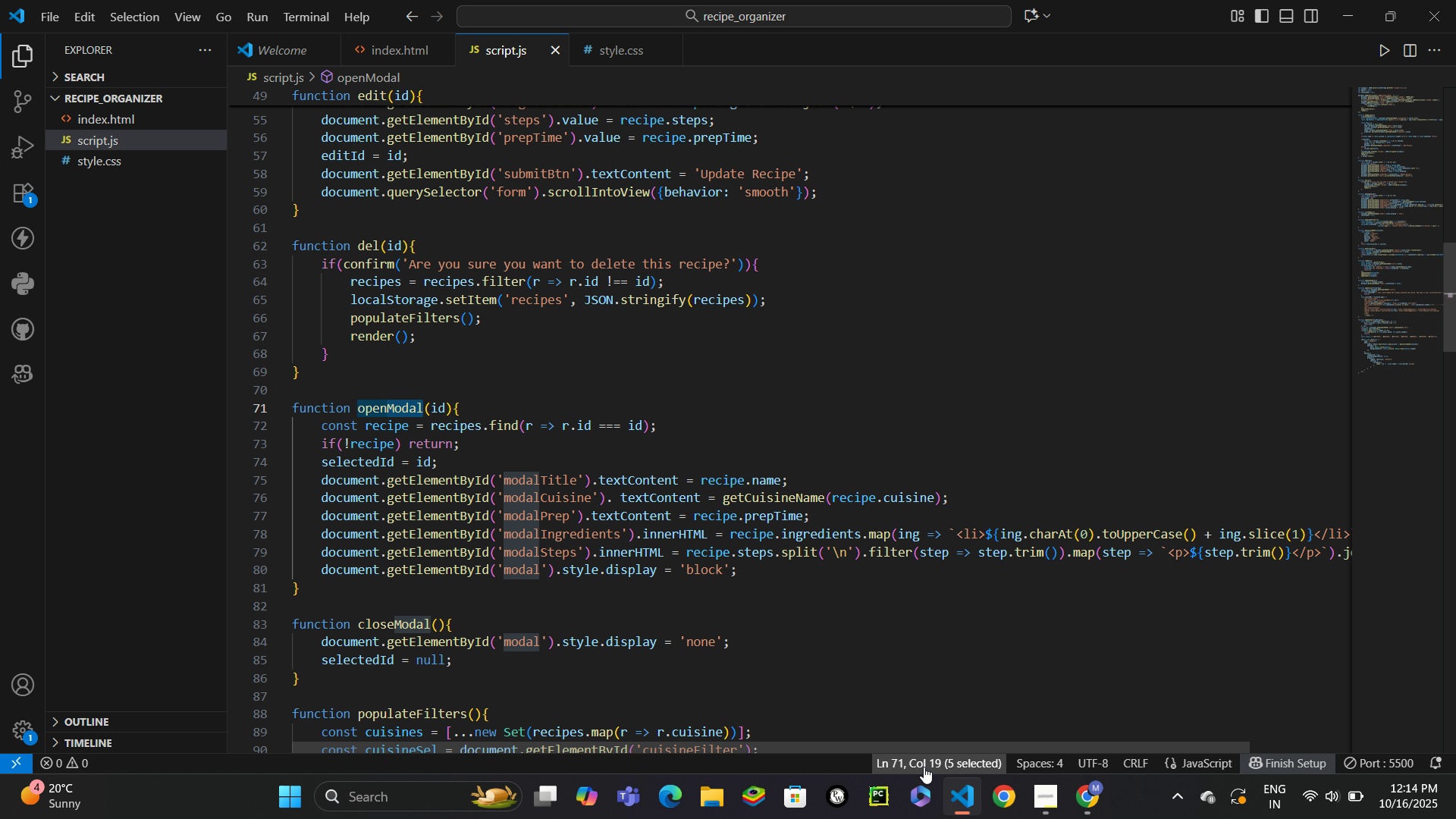 
wait(5.99)
 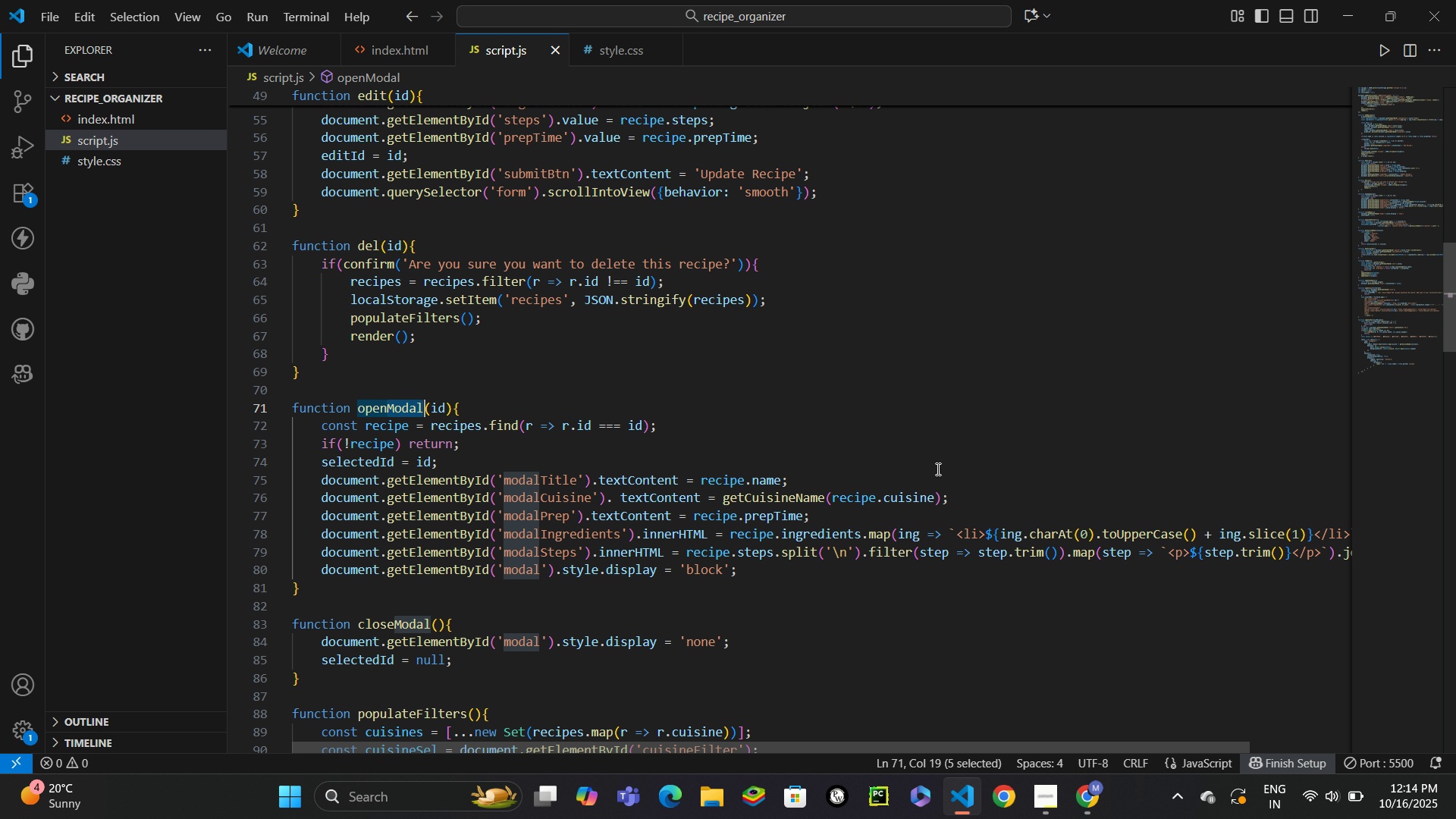 
left_click_drag(start_coordinate=[927, 745], to_coordinate=[849, 736])
 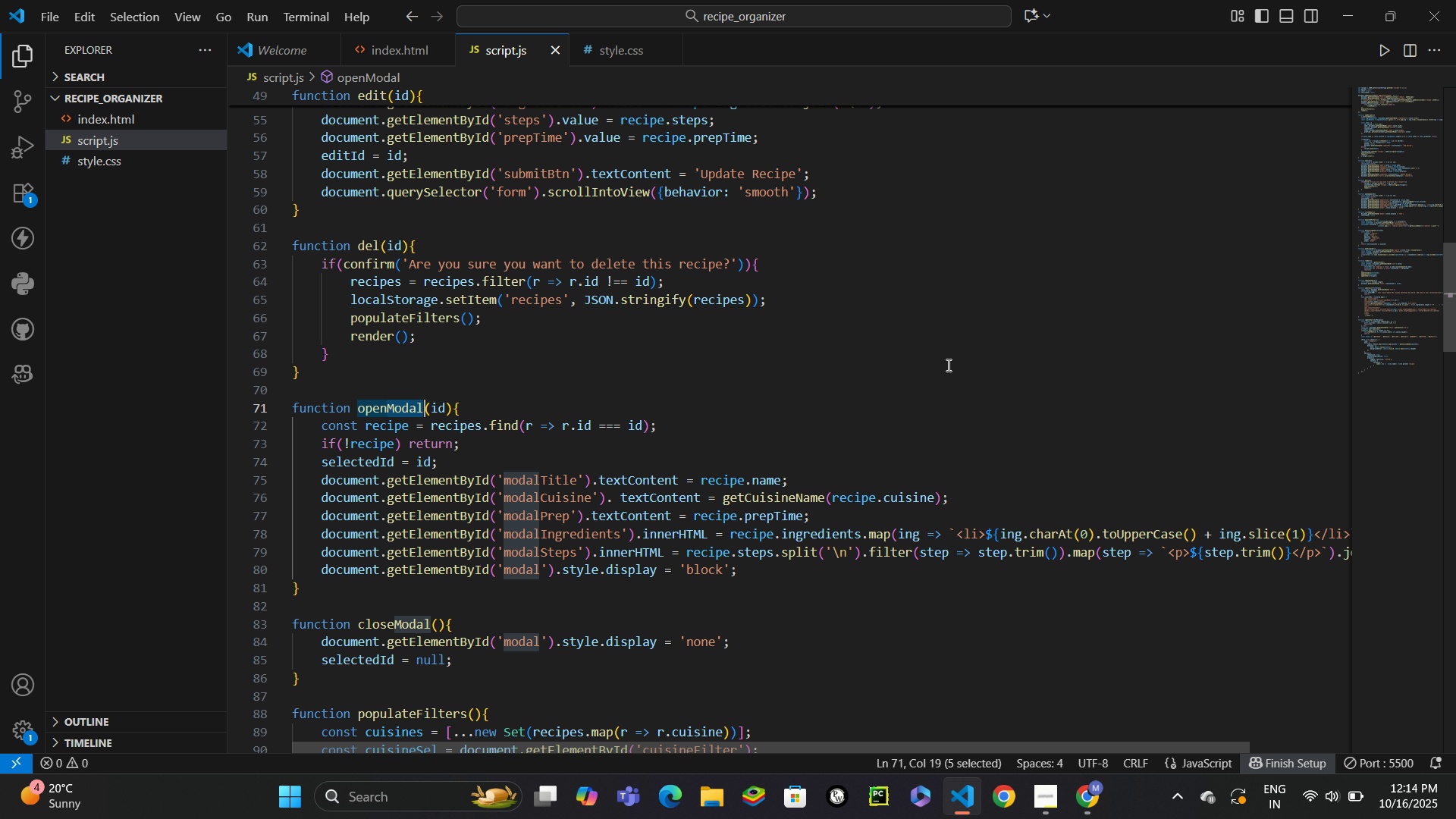 
wait(19.68)
 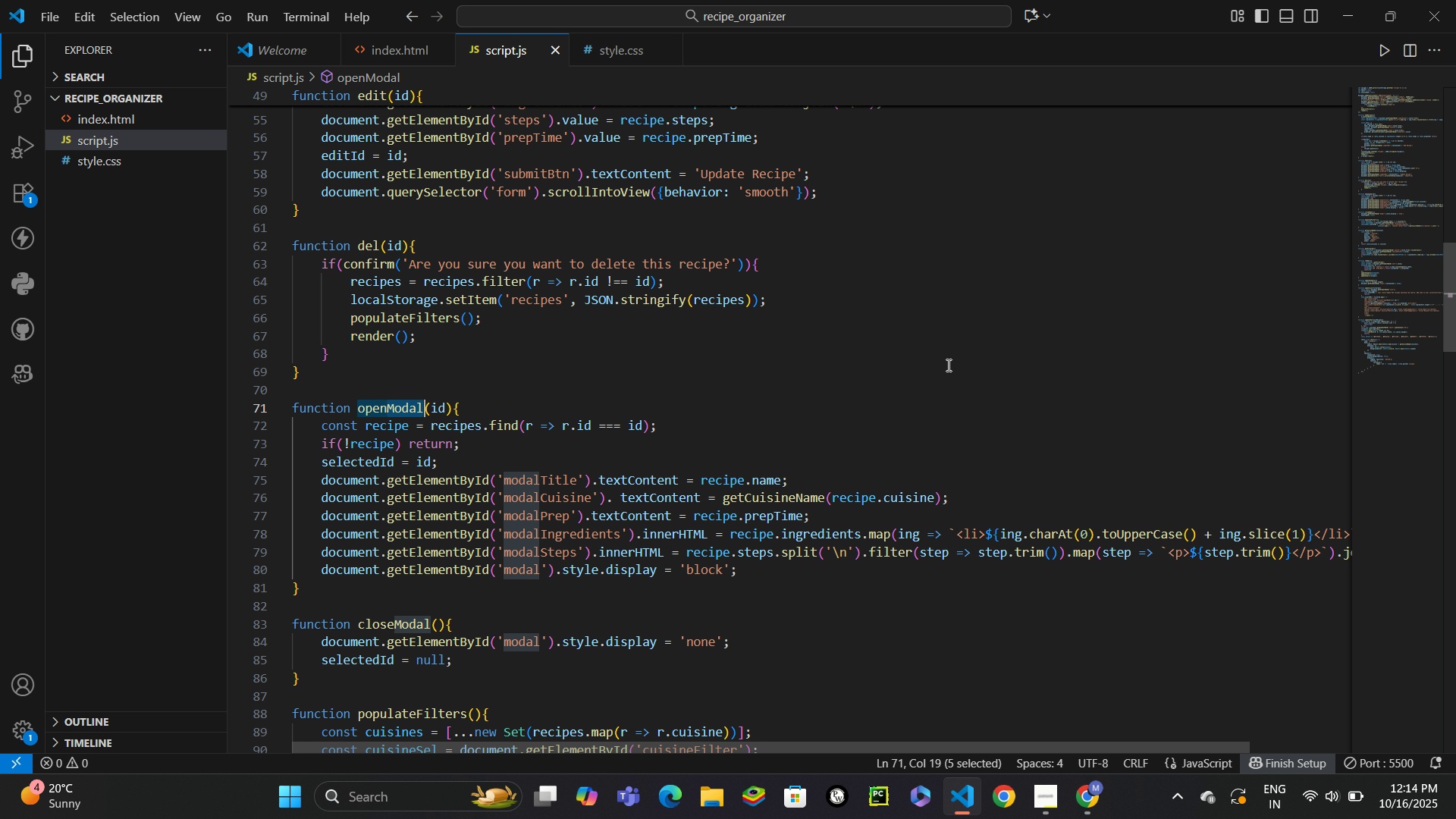 
scroll: coordinate [947, 365], scroll_direction: down, amount: 1.0
 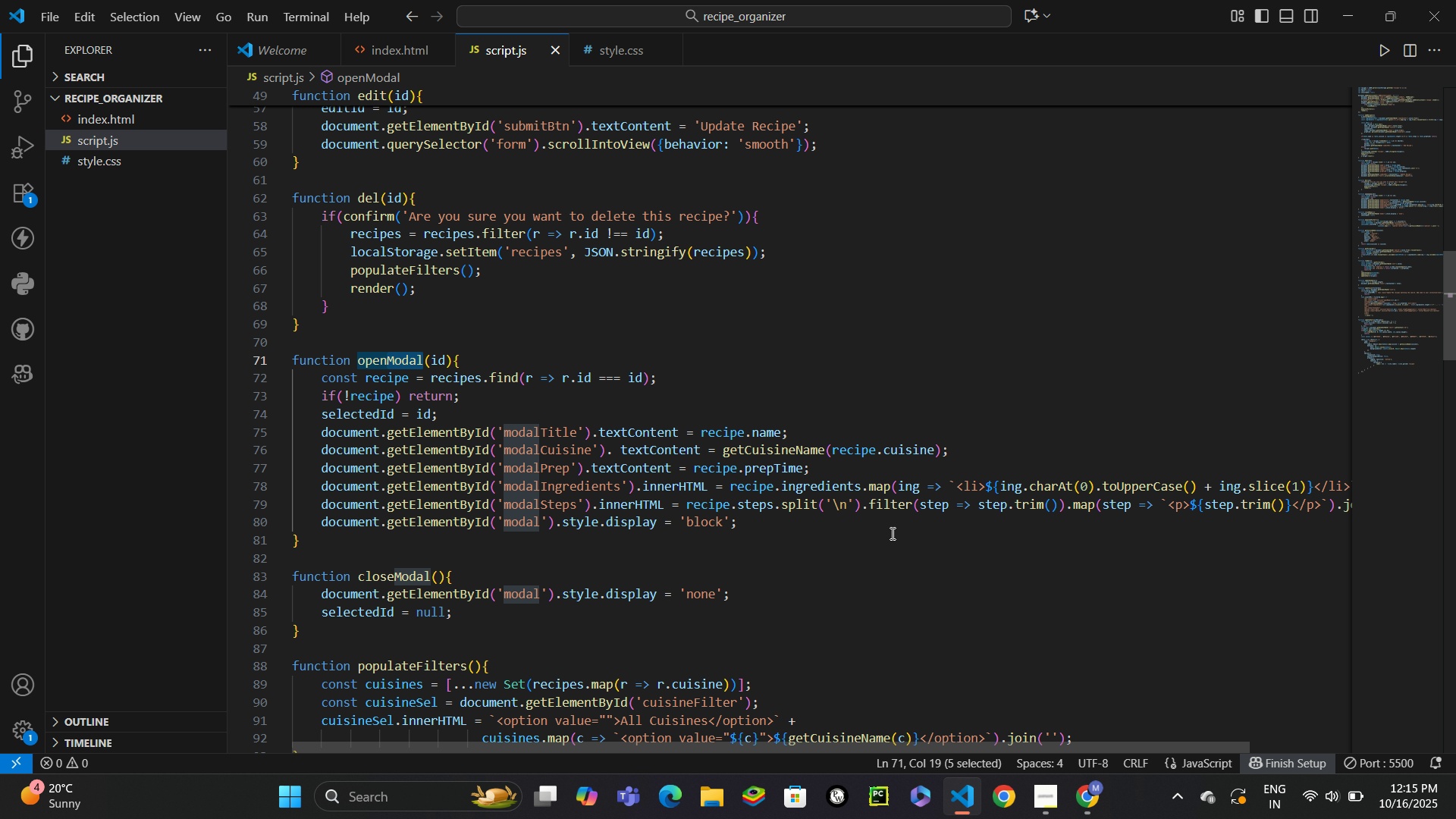 
wait(31.3)
 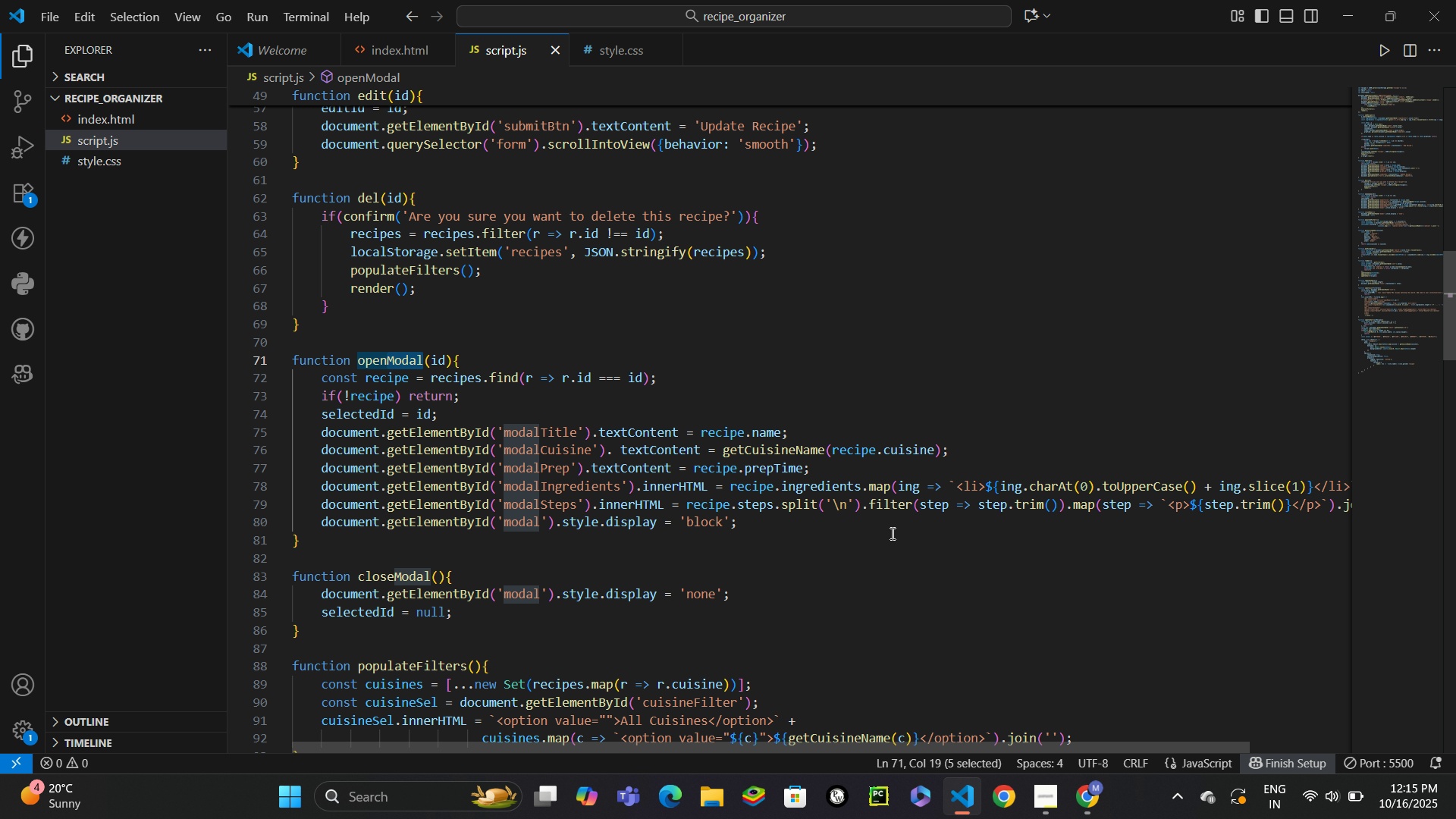 
scroll: coordinate [893, 460], scroll_direction: down, amount: 22.0
 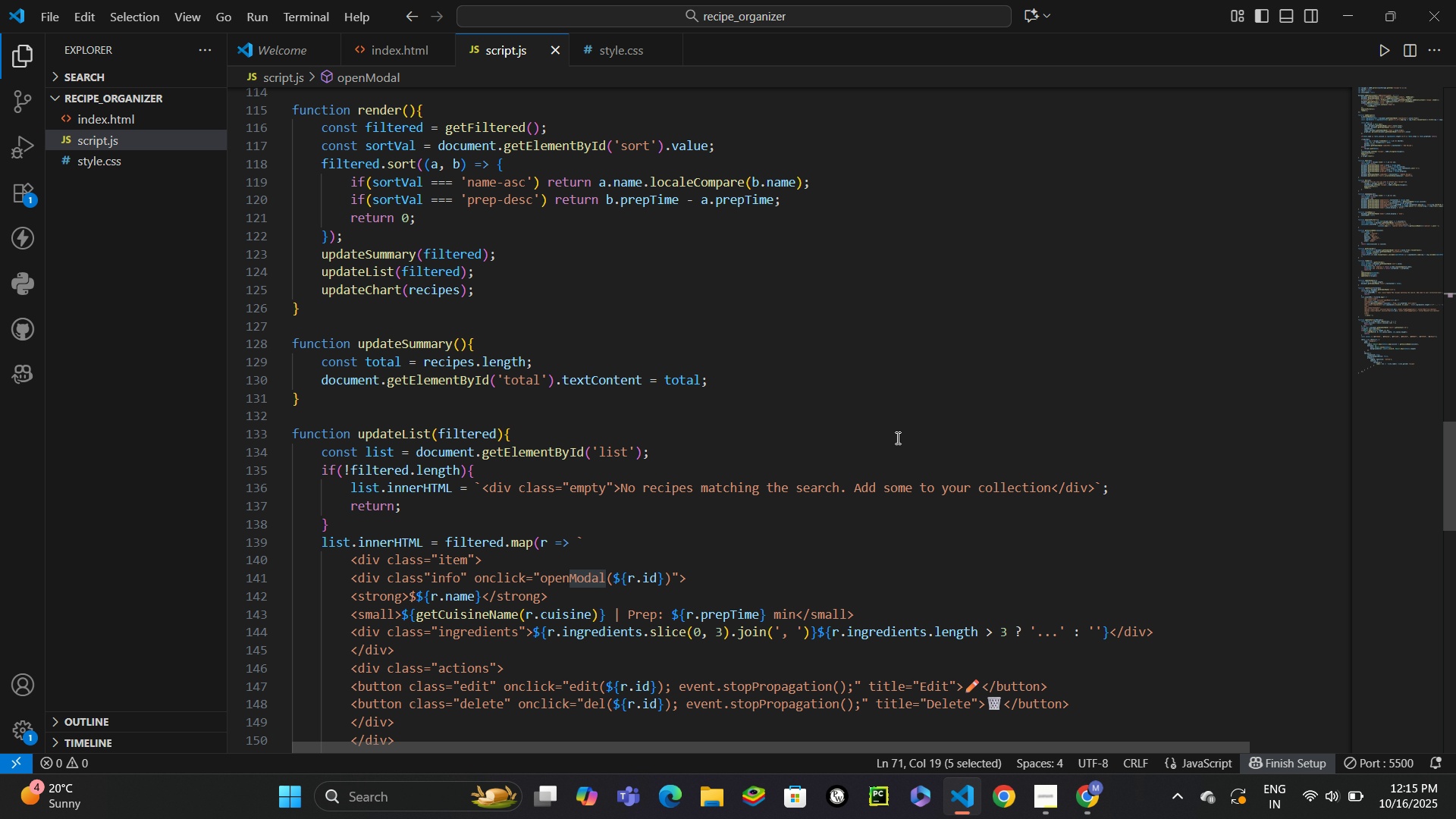 
scroll: coordinate [896, 438], scroll_direction: down, amount: 4.0
 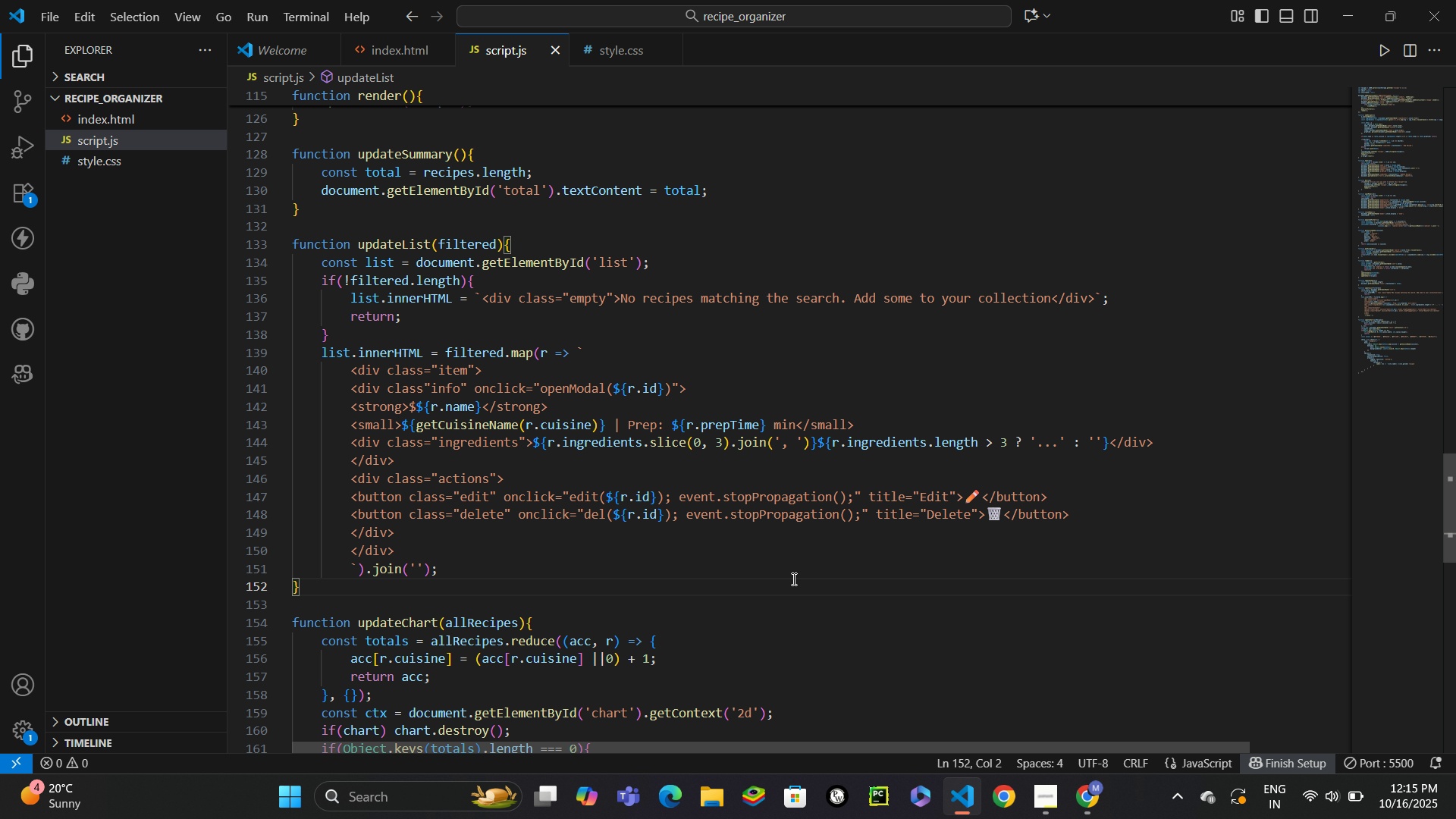 
wait(16.56)
 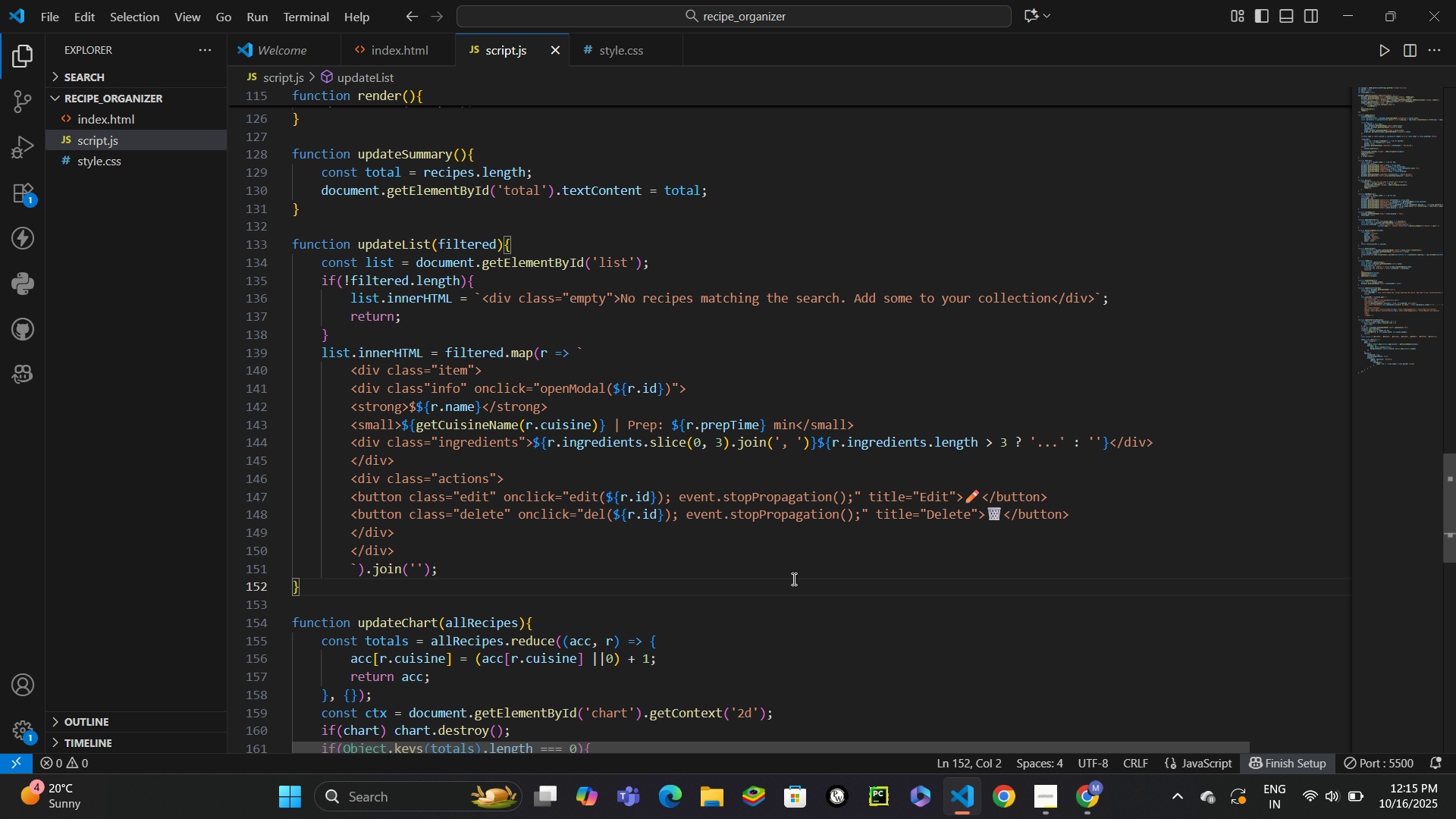 
double_click([568, 384])
 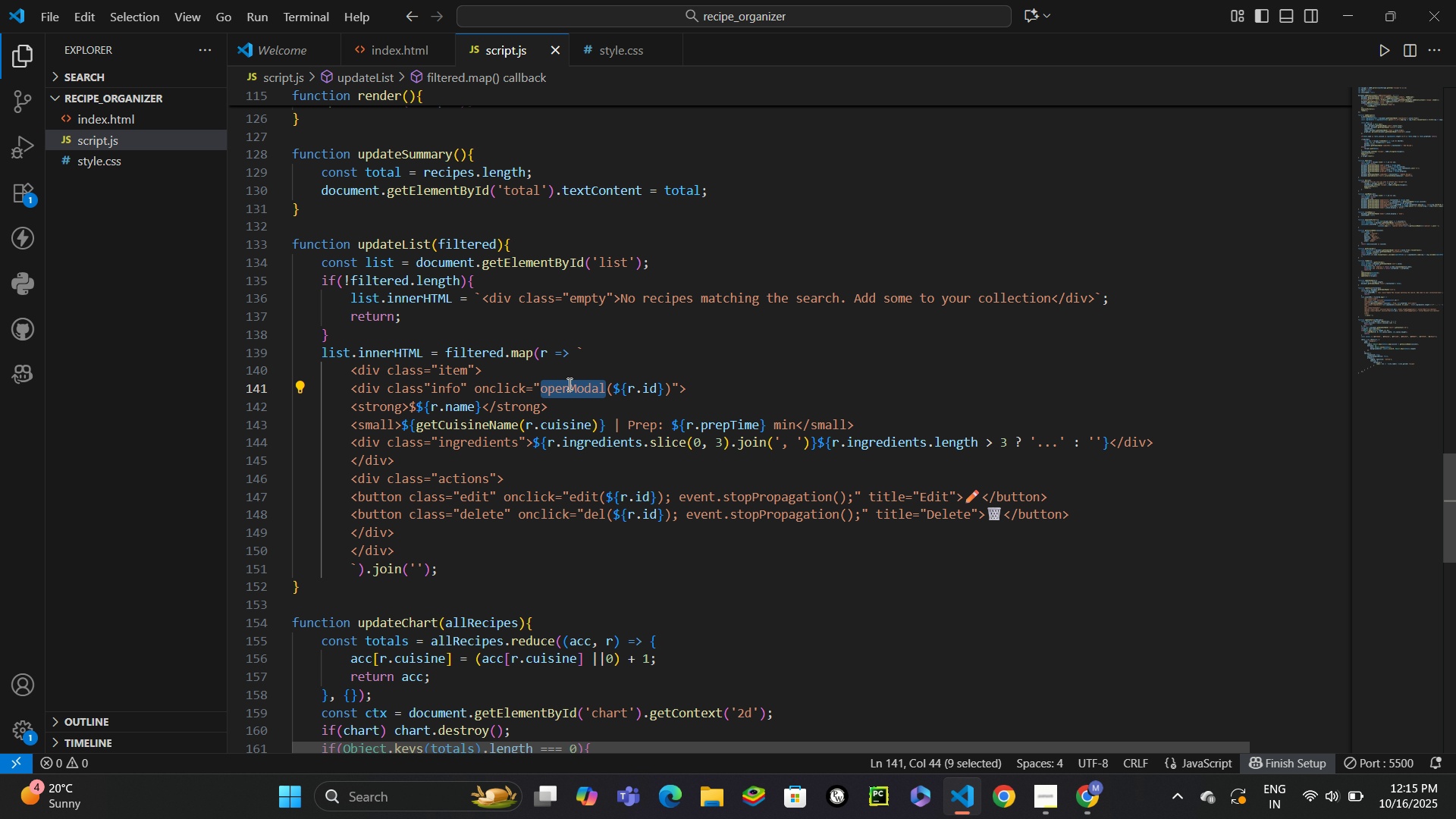 
key(Control+F)
 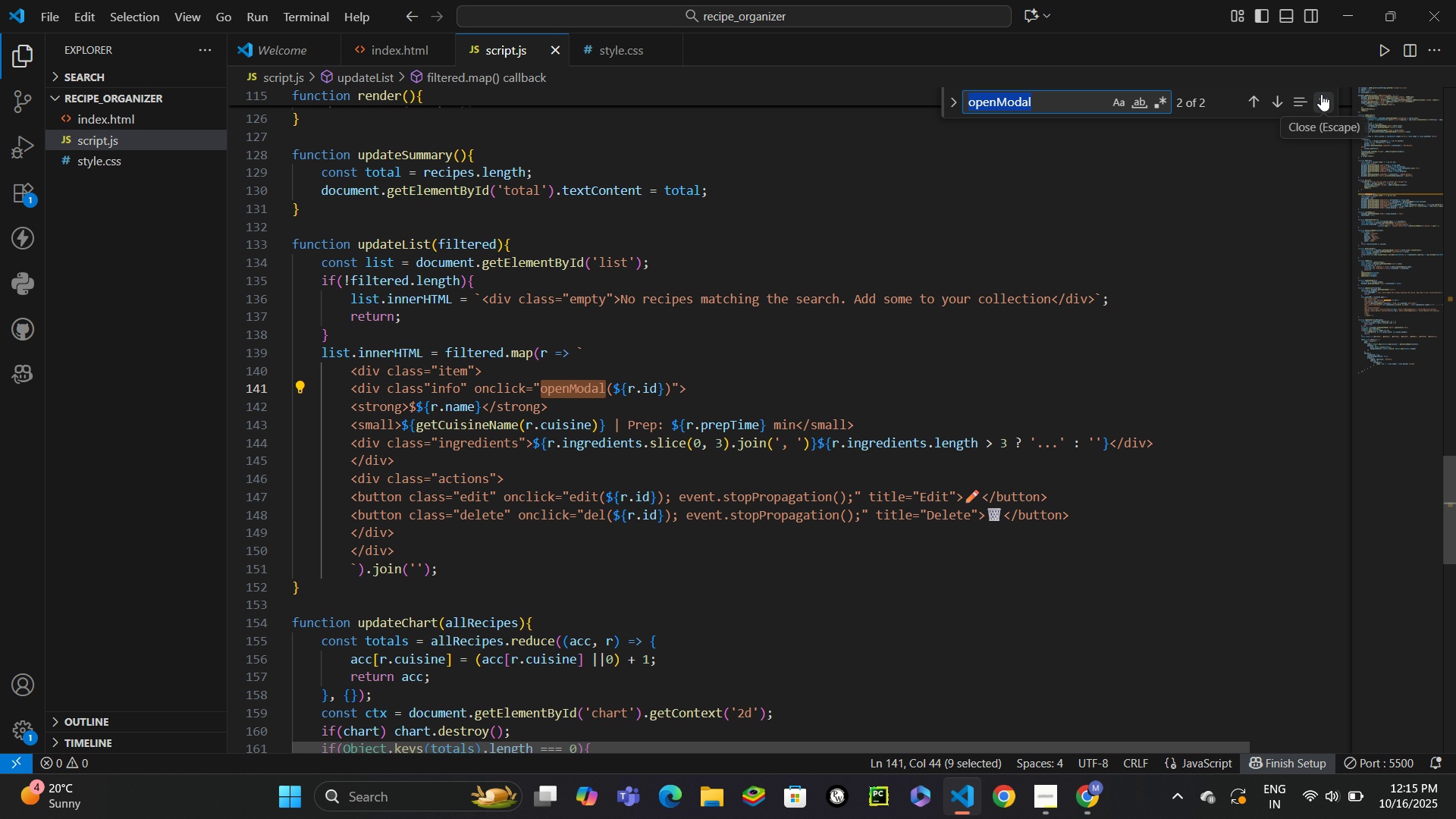 
left_click([1321, 94])
 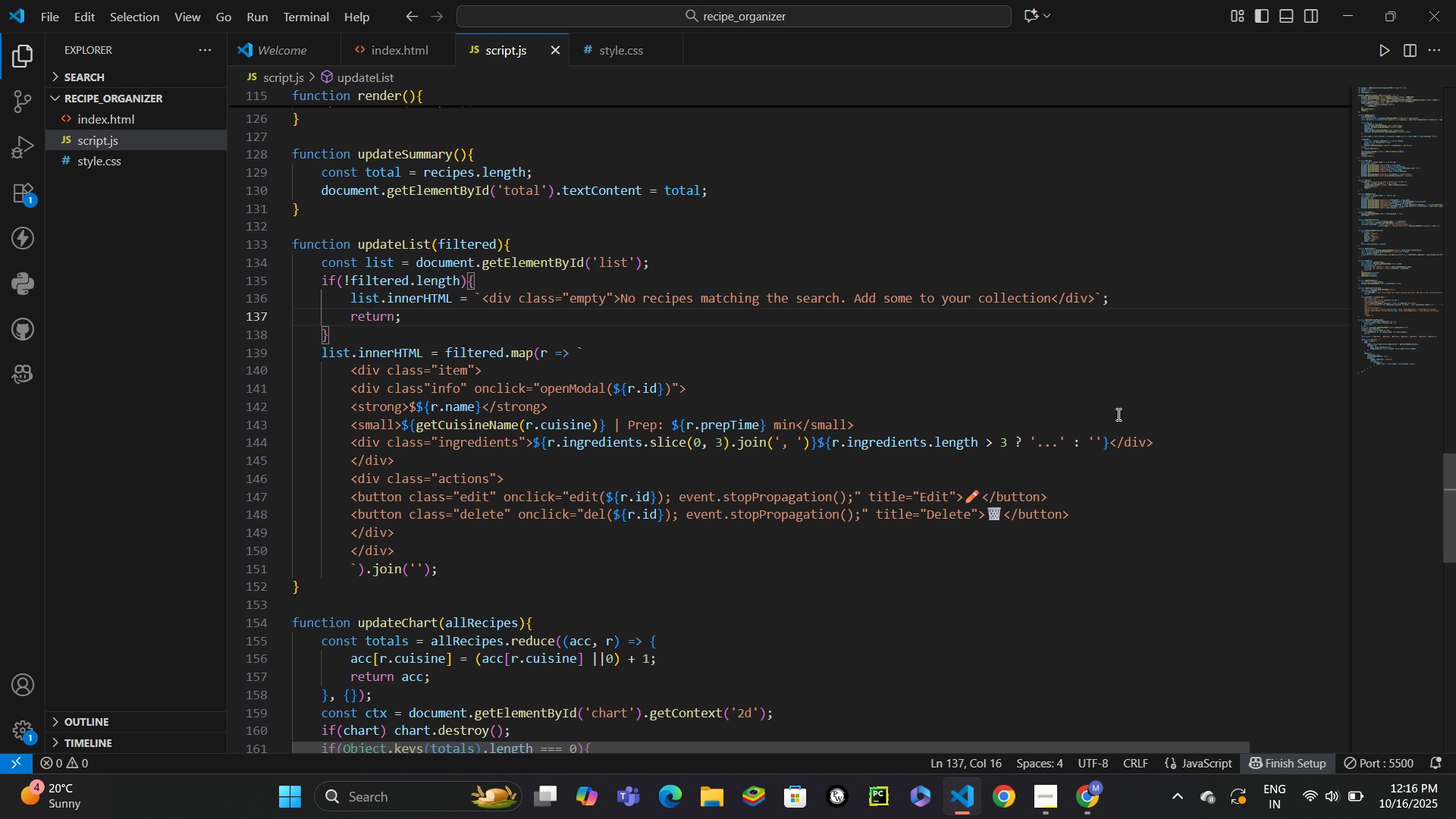 
wait(39.42)
 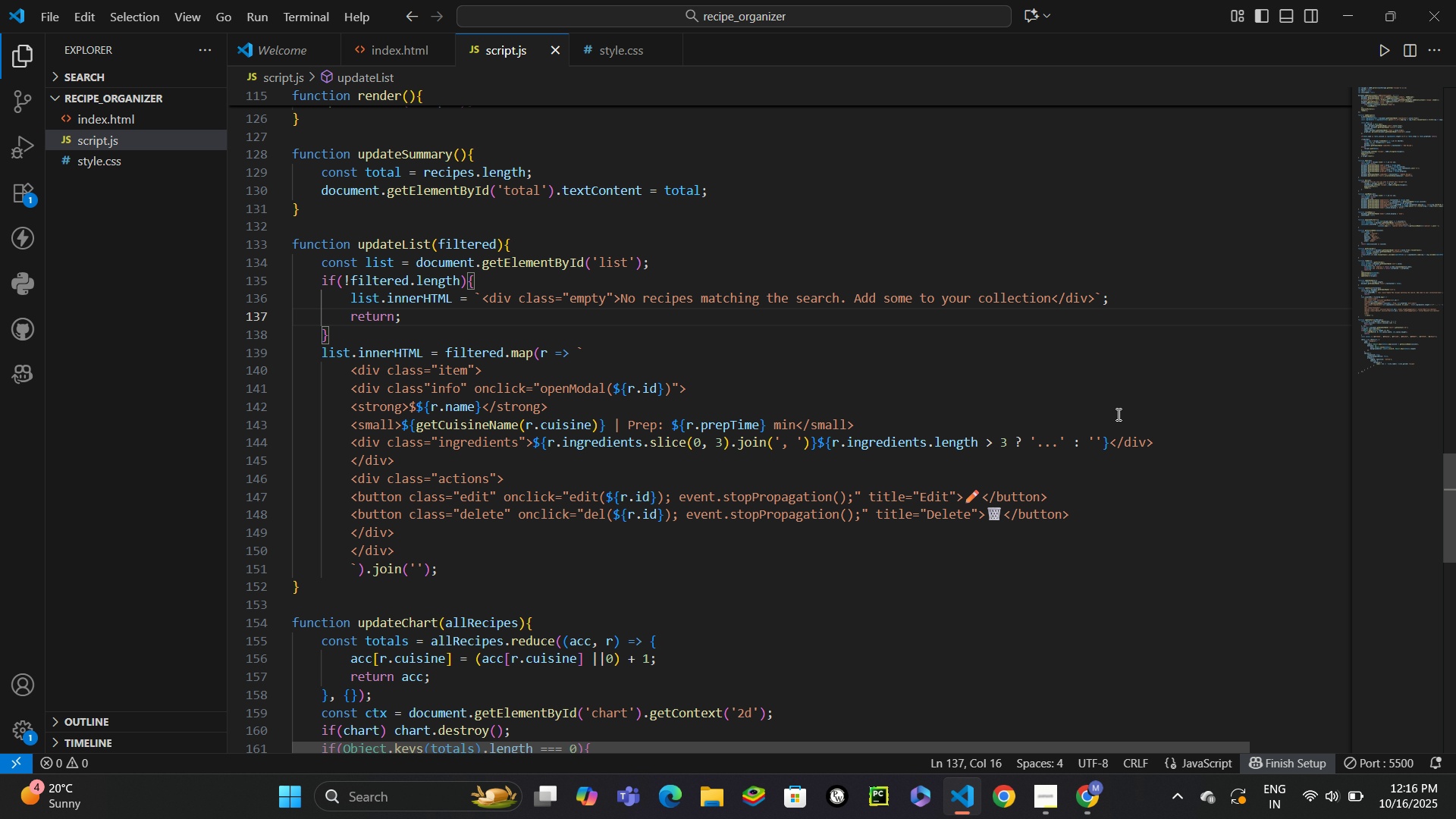 
scroll: coordinate [1128, 403], scroll_direction: down, amount: 9.0
 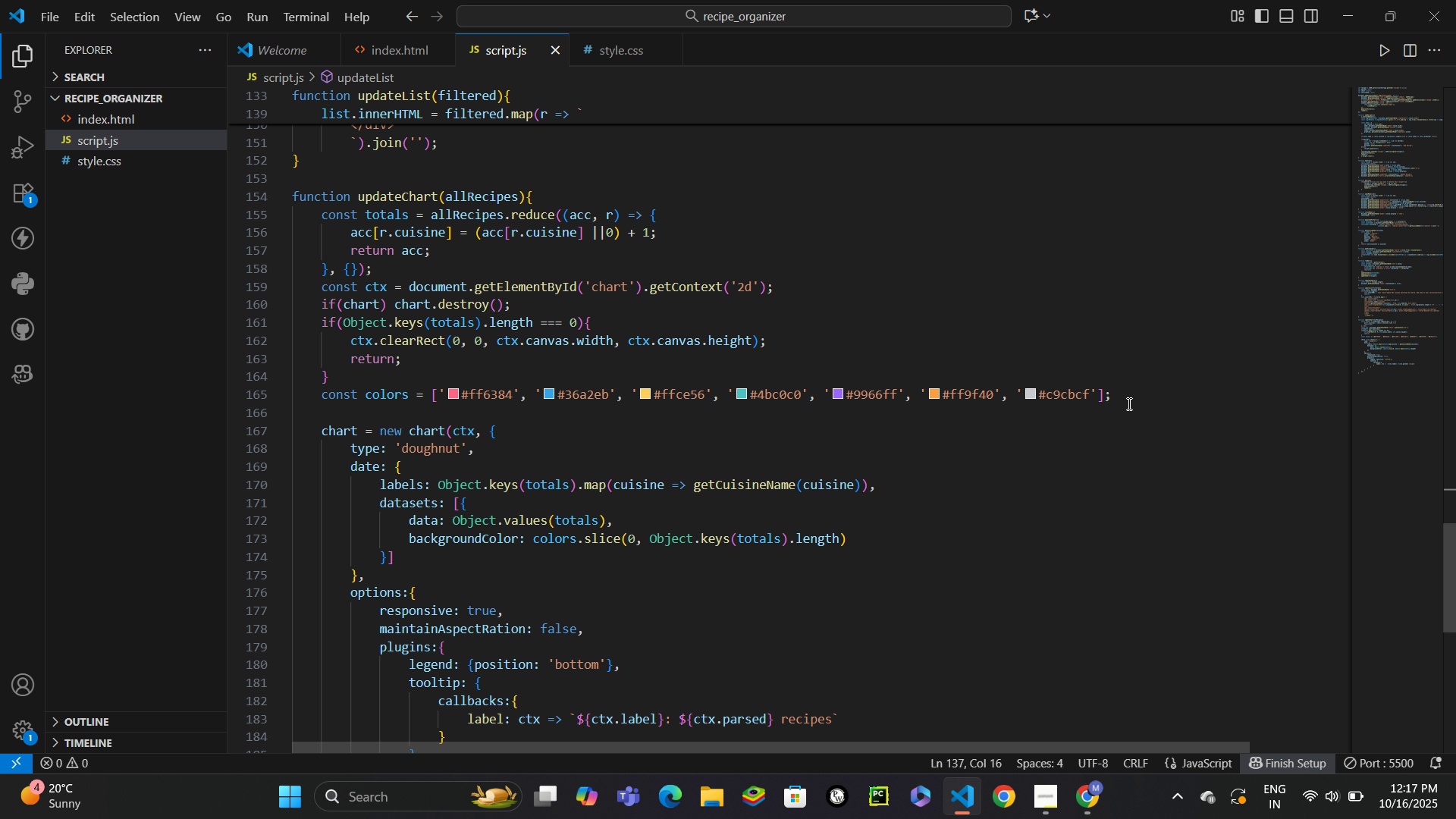 
wait(21.64)
 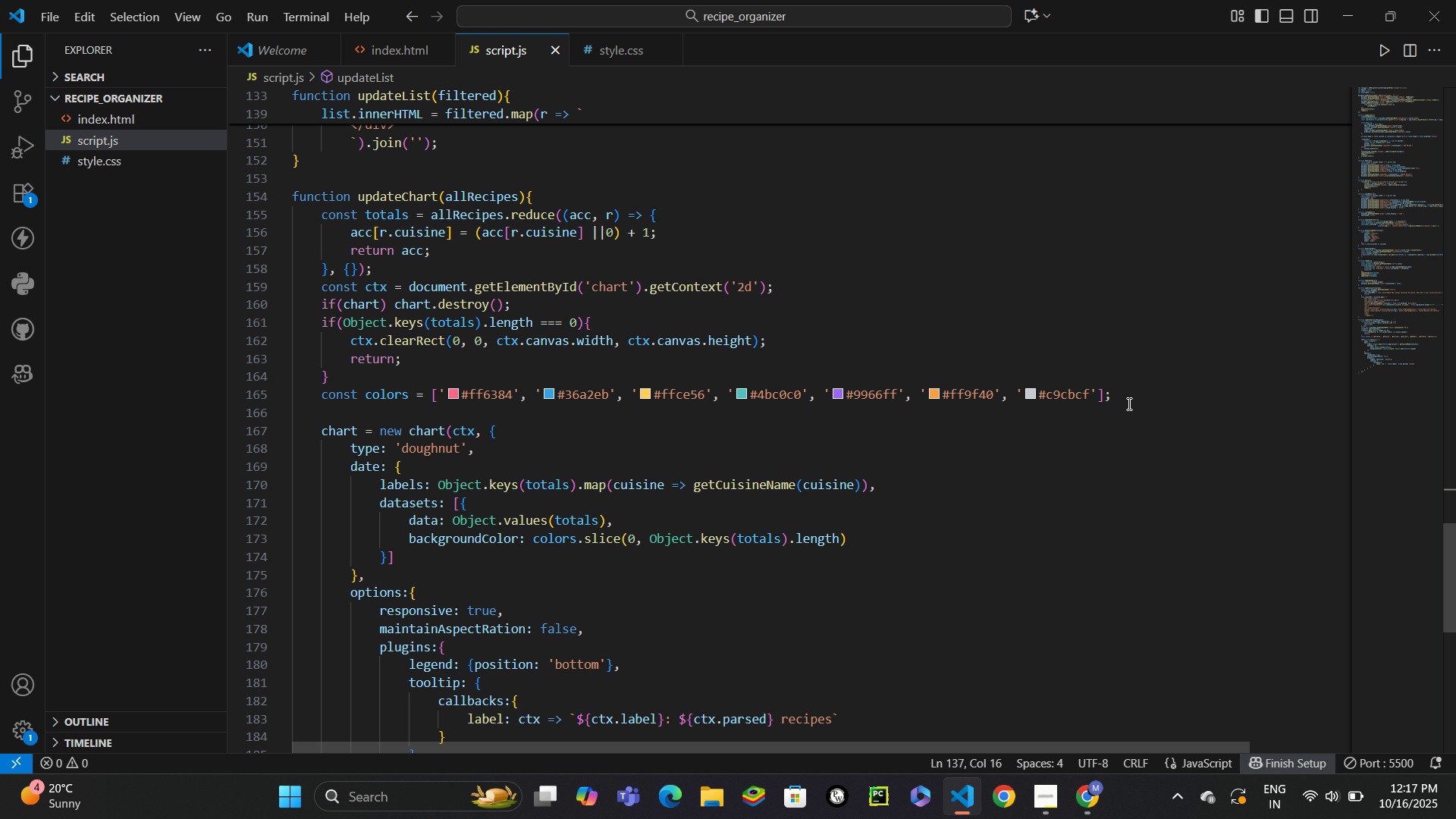 
key(Backspace)
 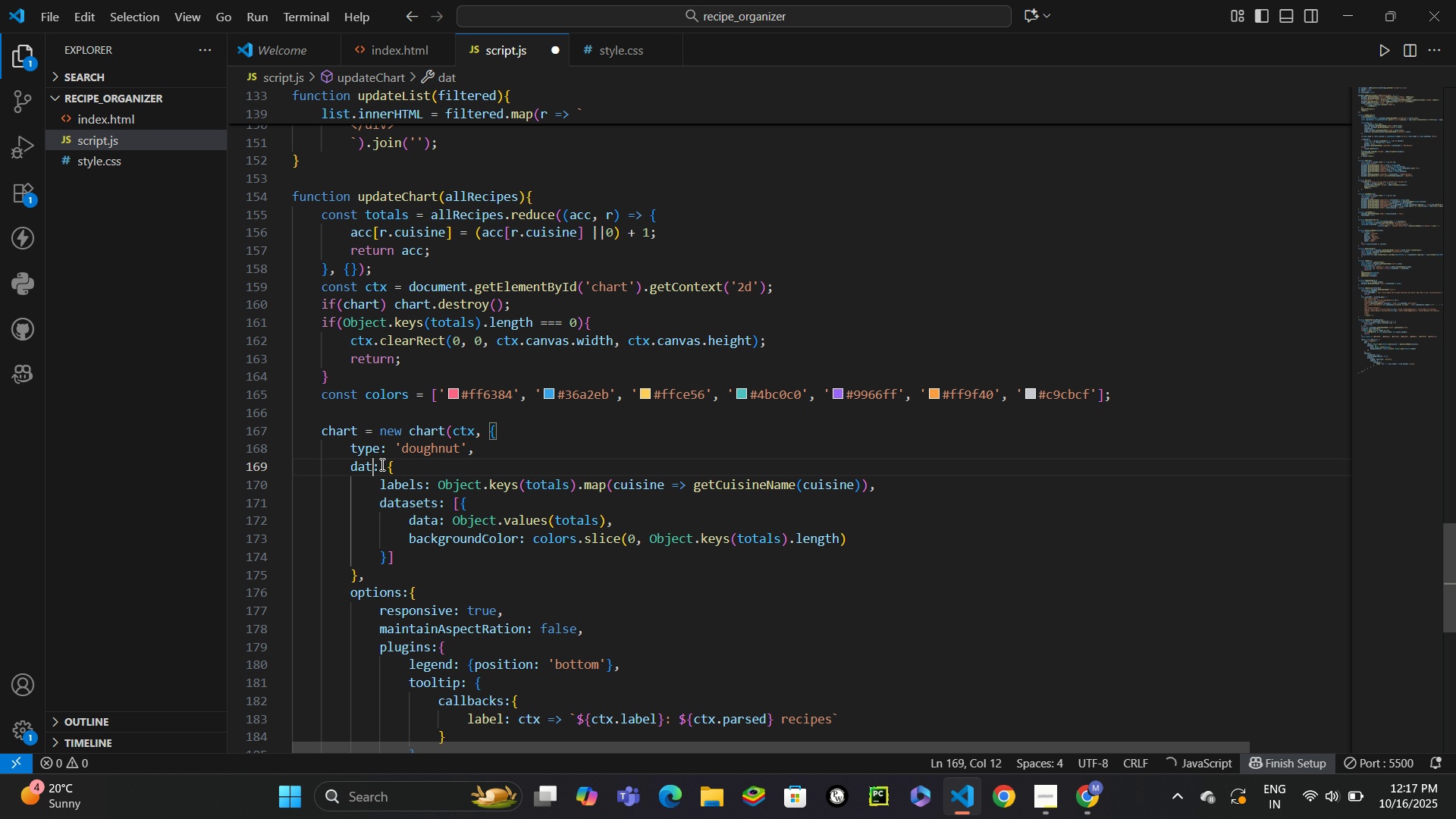 
key(A)
 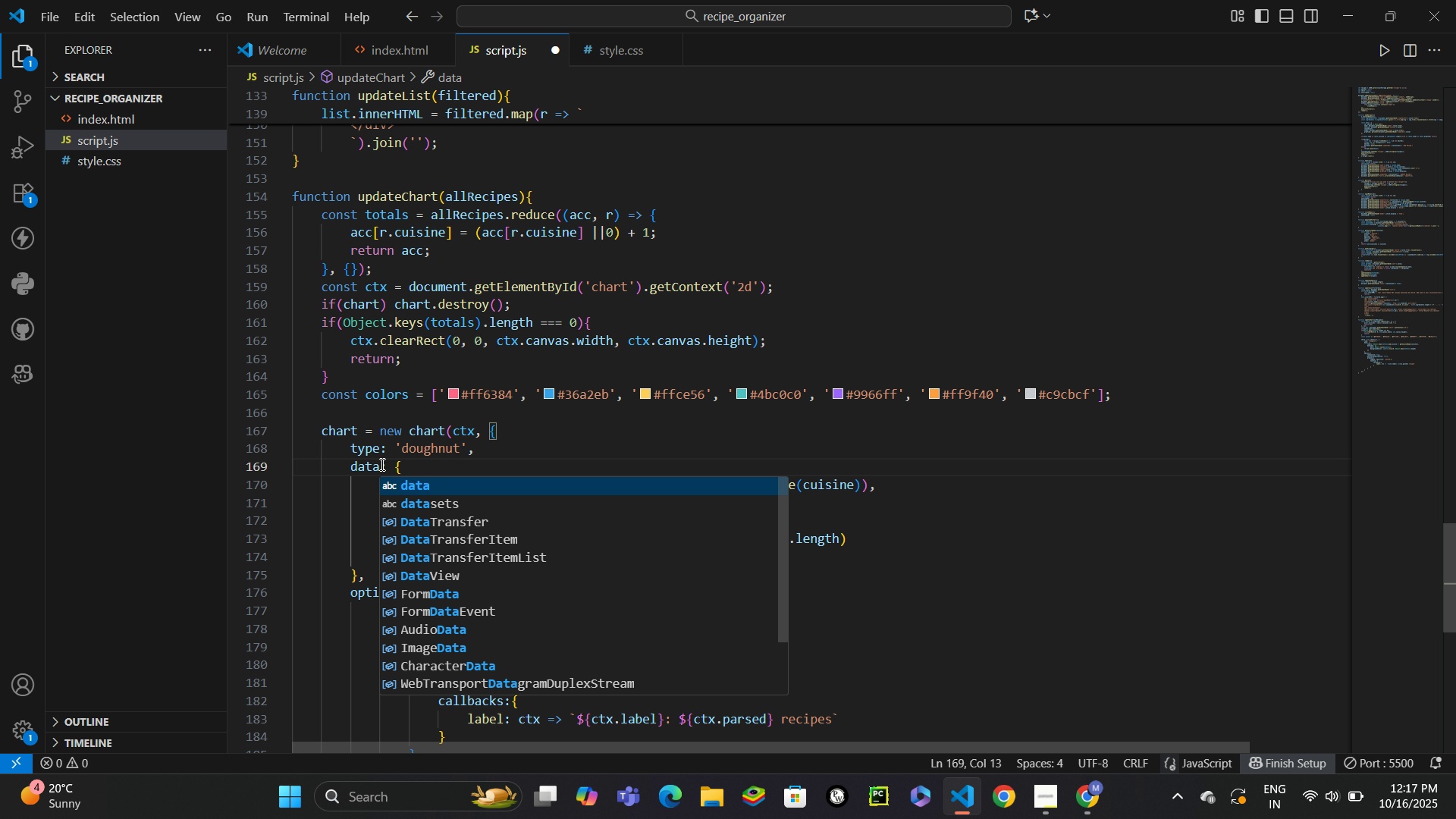 
key(Control+S)
 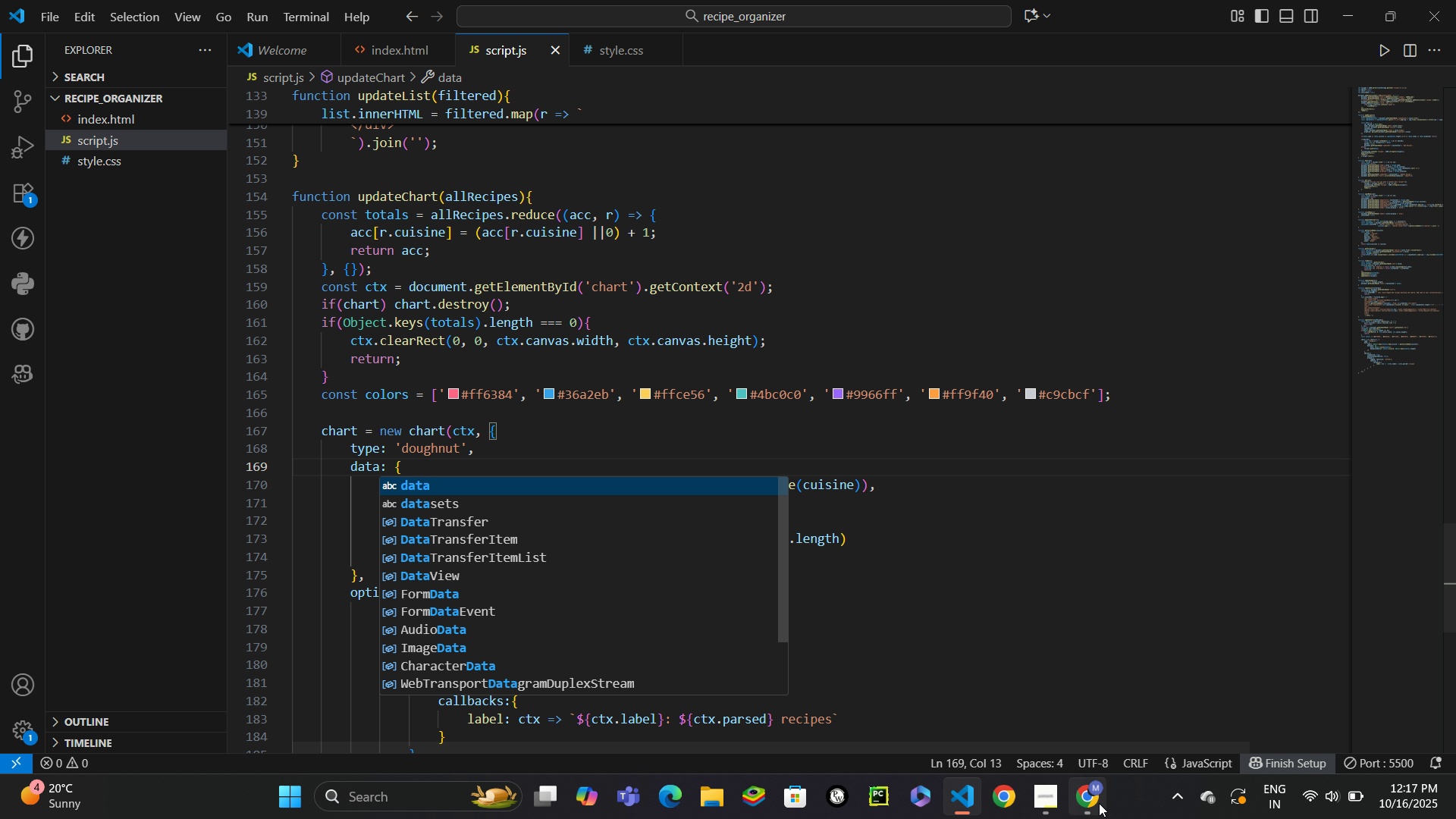 
scroll: coordinate [1053, 639], scroll_direction: down, amount: 7.0
 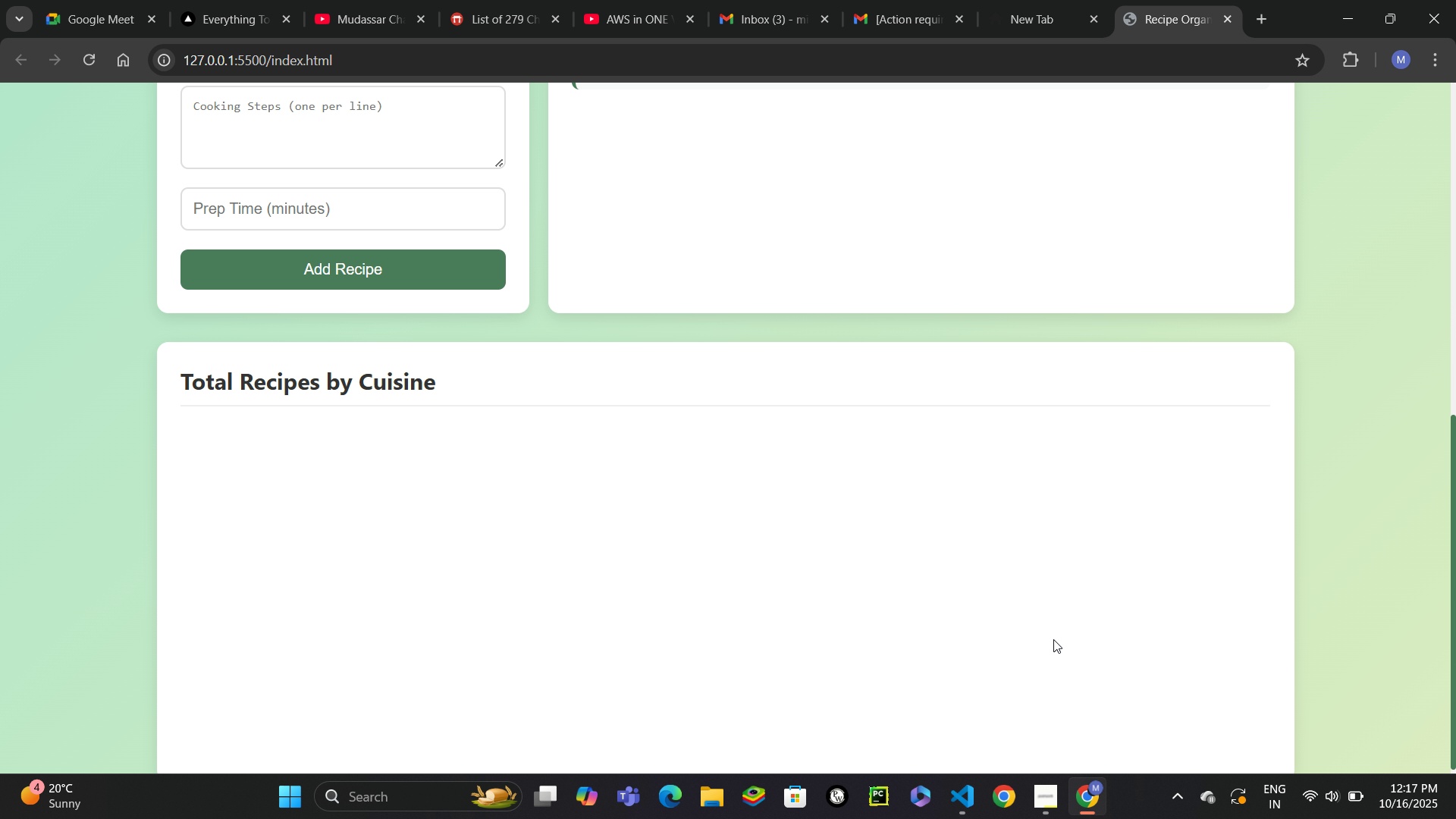 
scroll: coordinate [682, 367], scroll_direction: up, amount: 8.0
 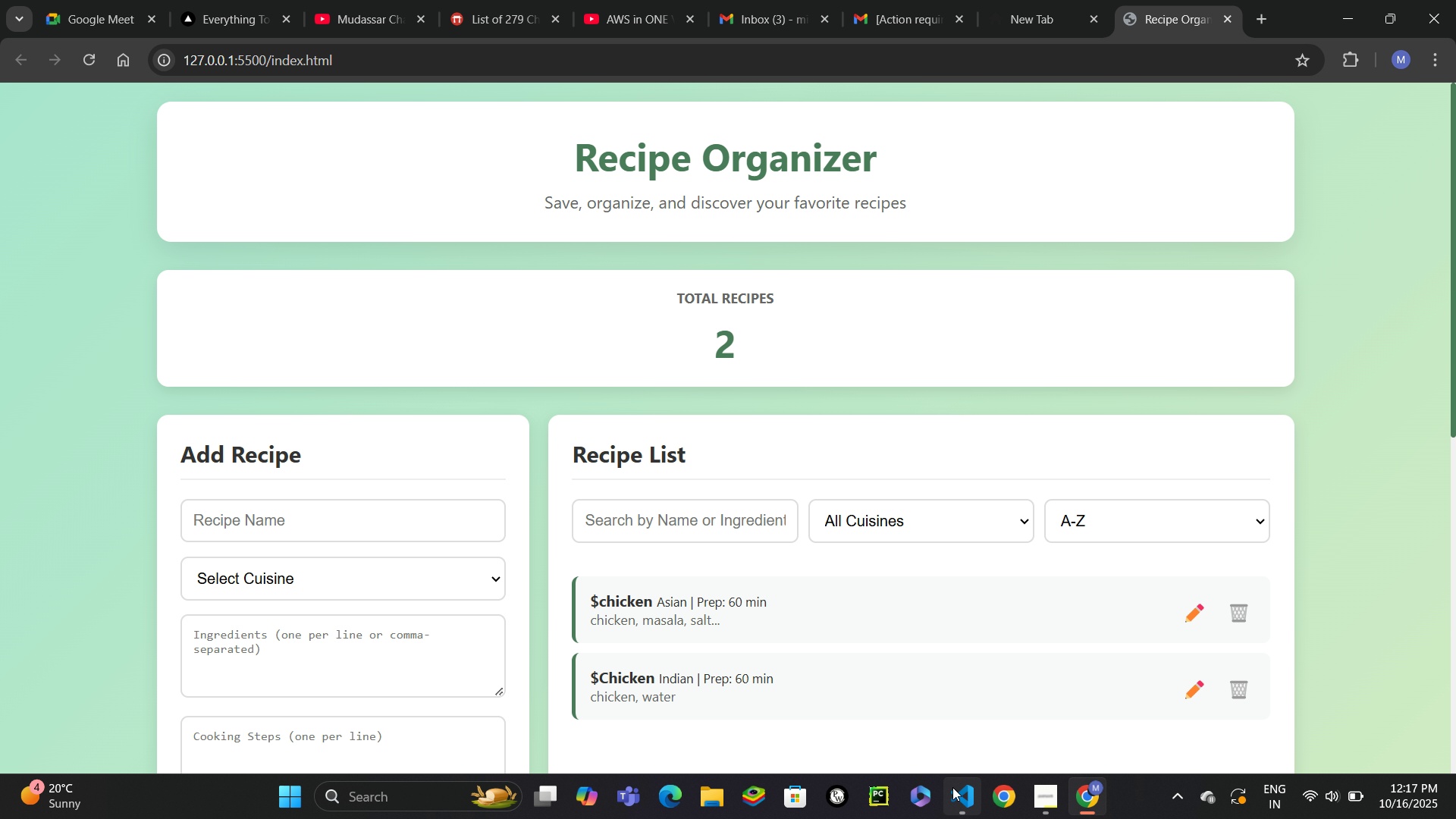 
left_click([952, 789])
 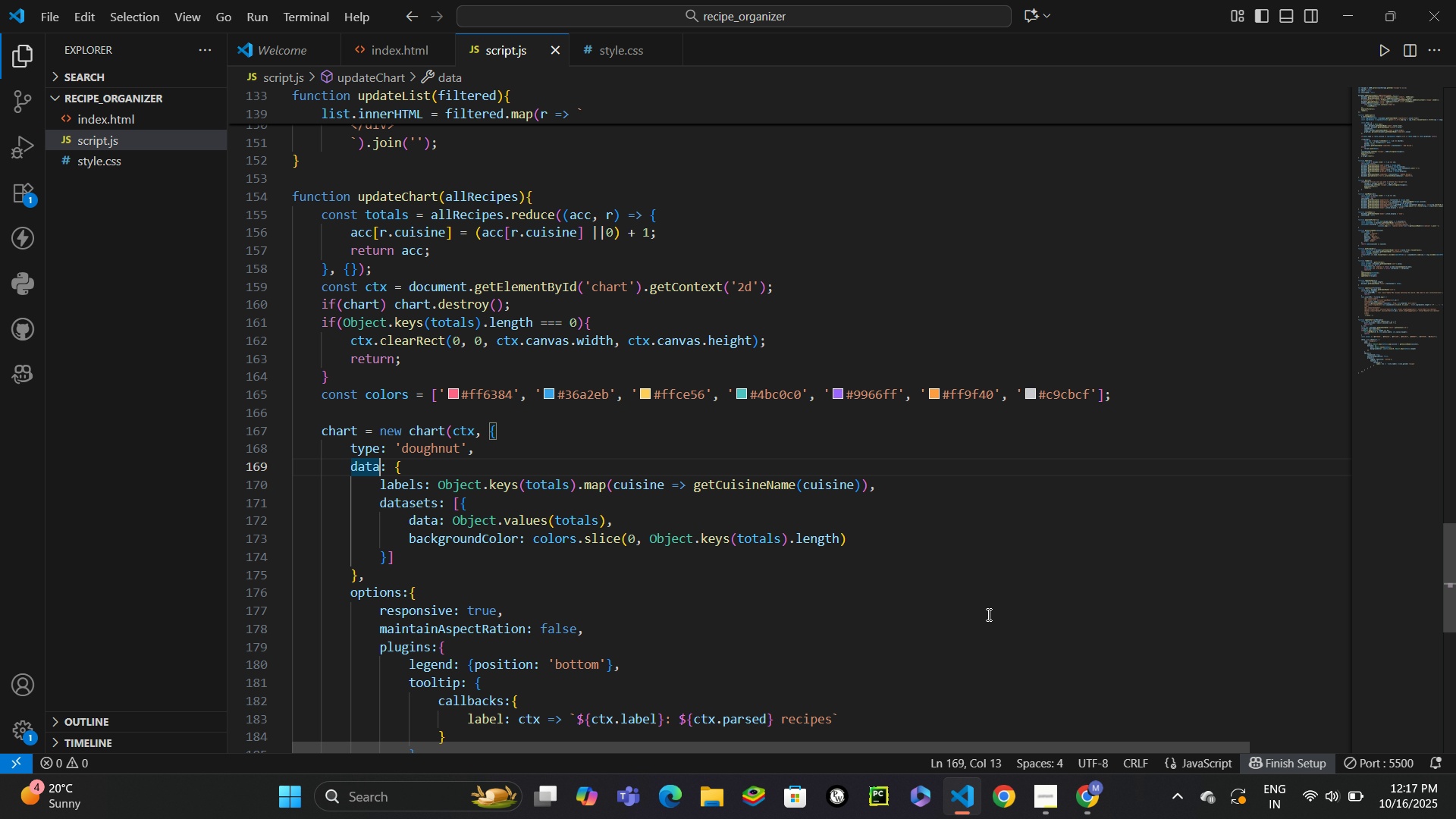 
left_click([987, 612])
 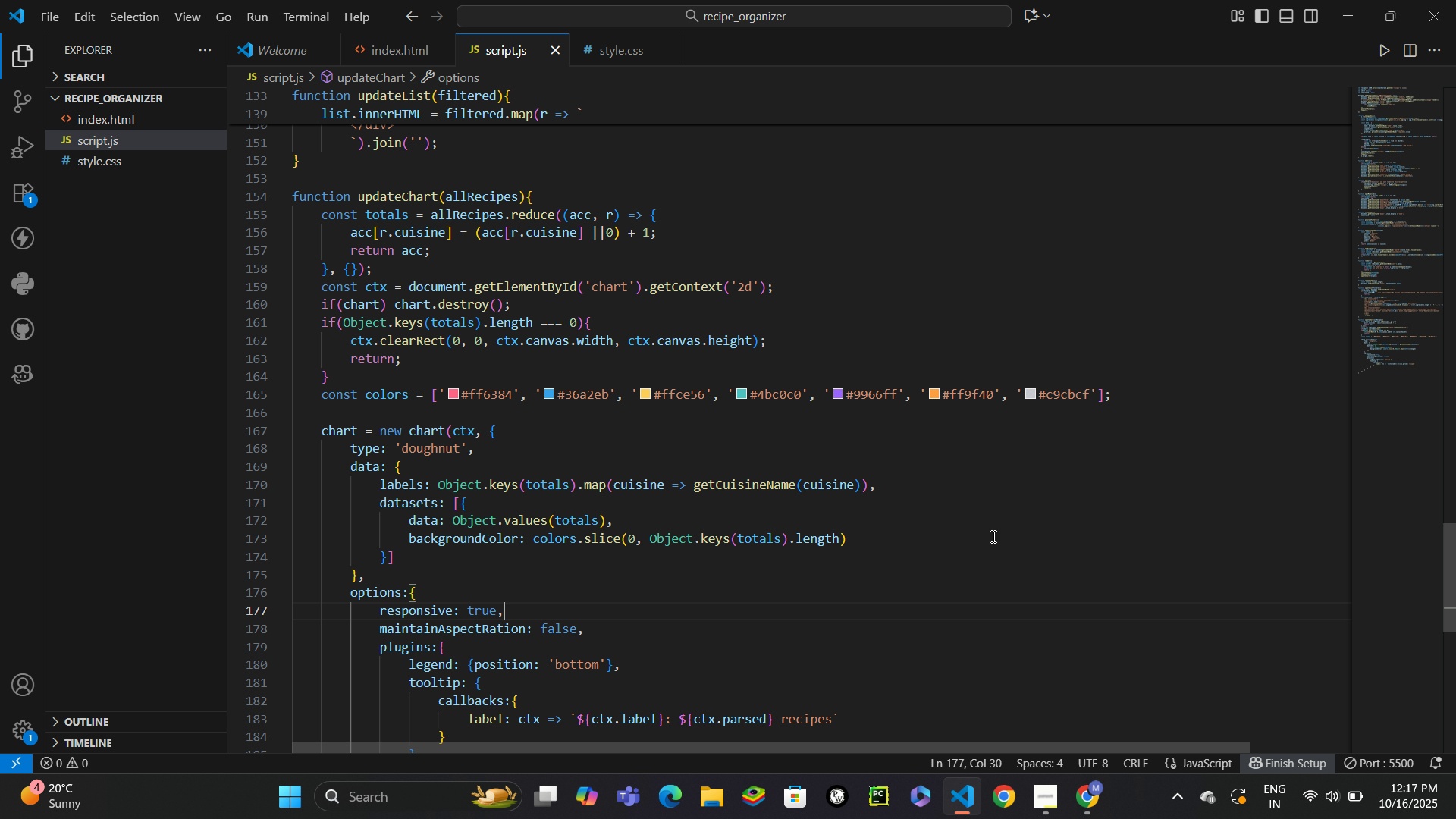 
wait(37.9)
 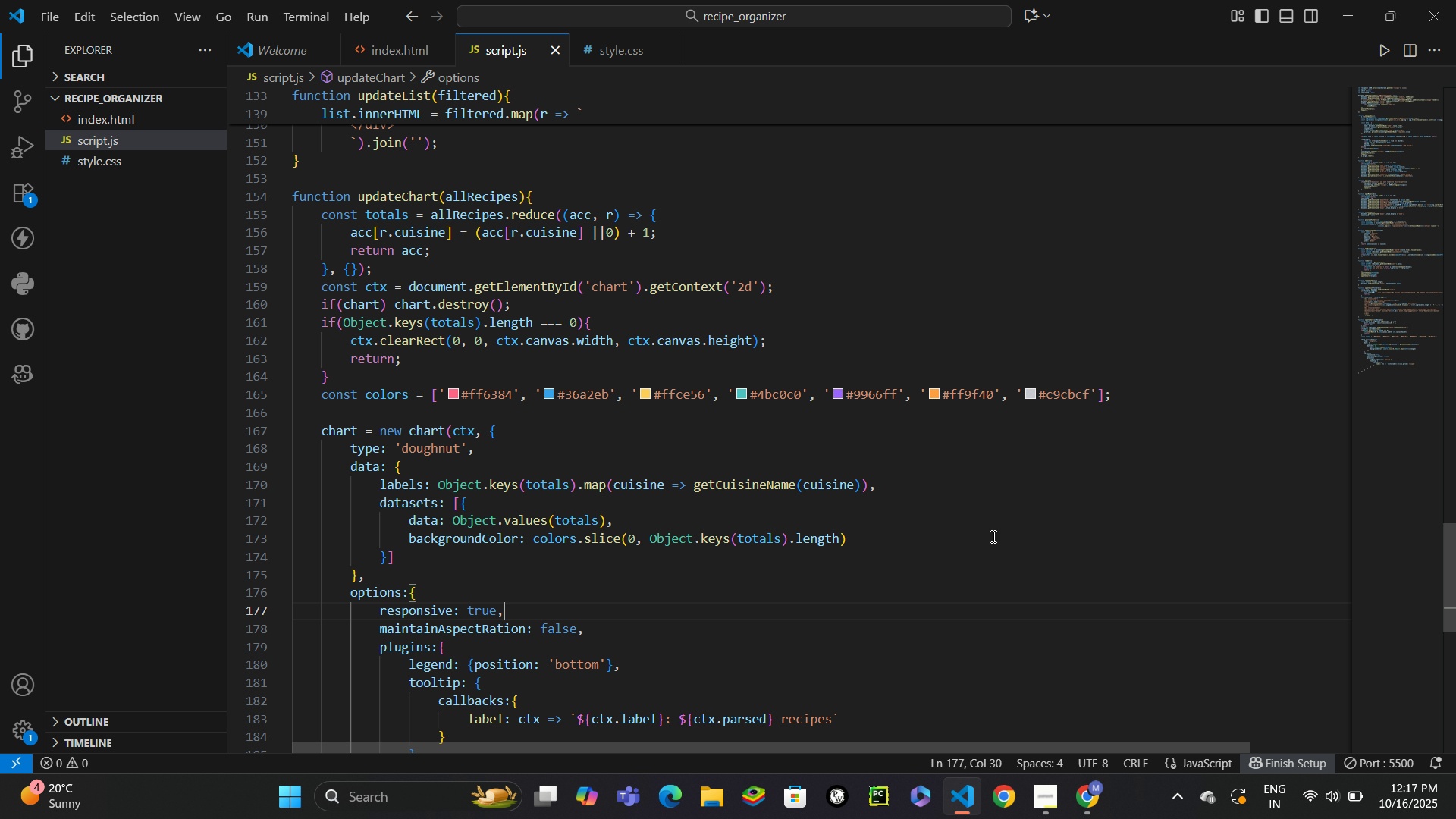 
scroll: coordinate [993, 536], scroll_direction: down, amount: 2.0
 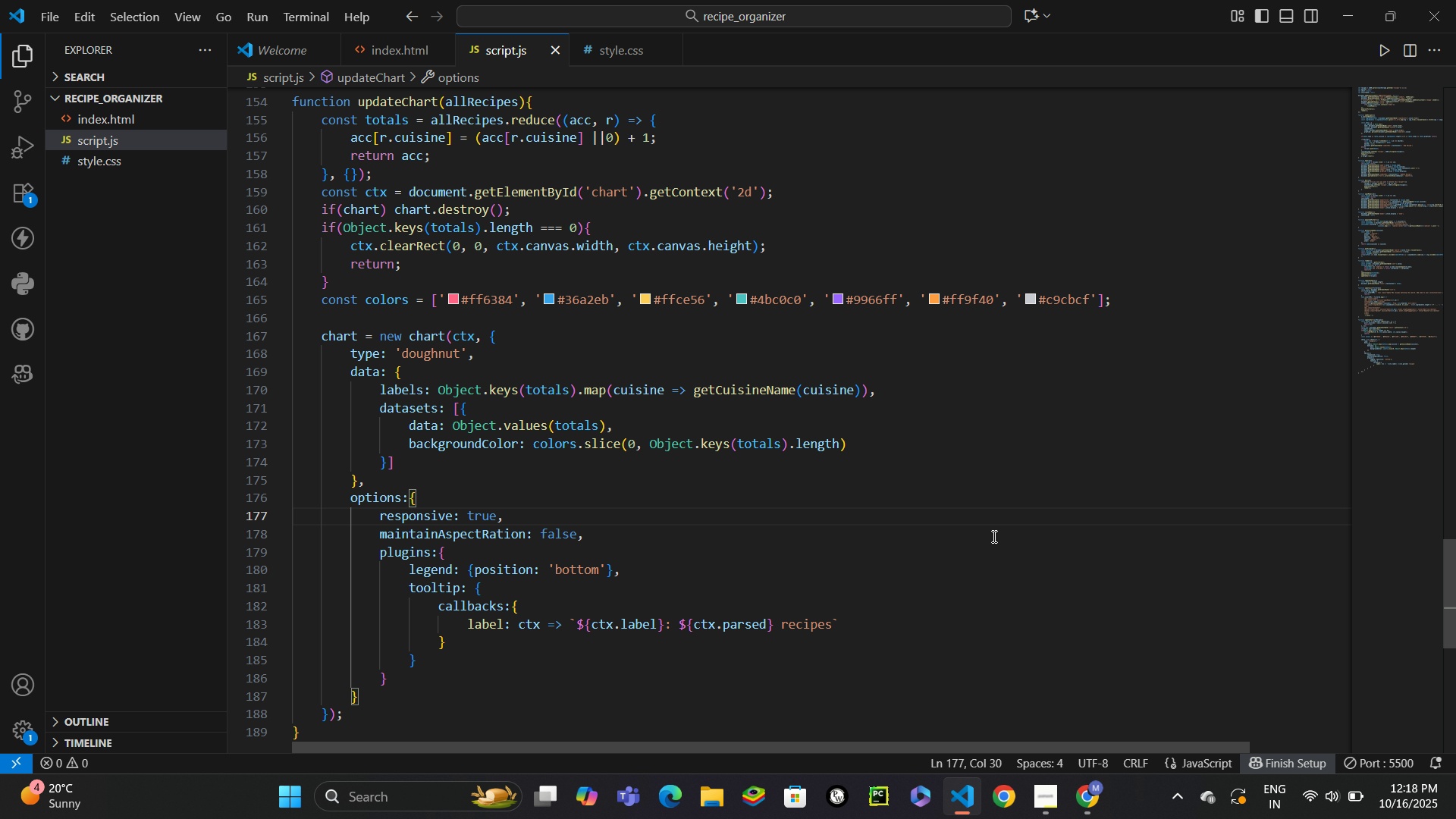 
wait(13.19)
 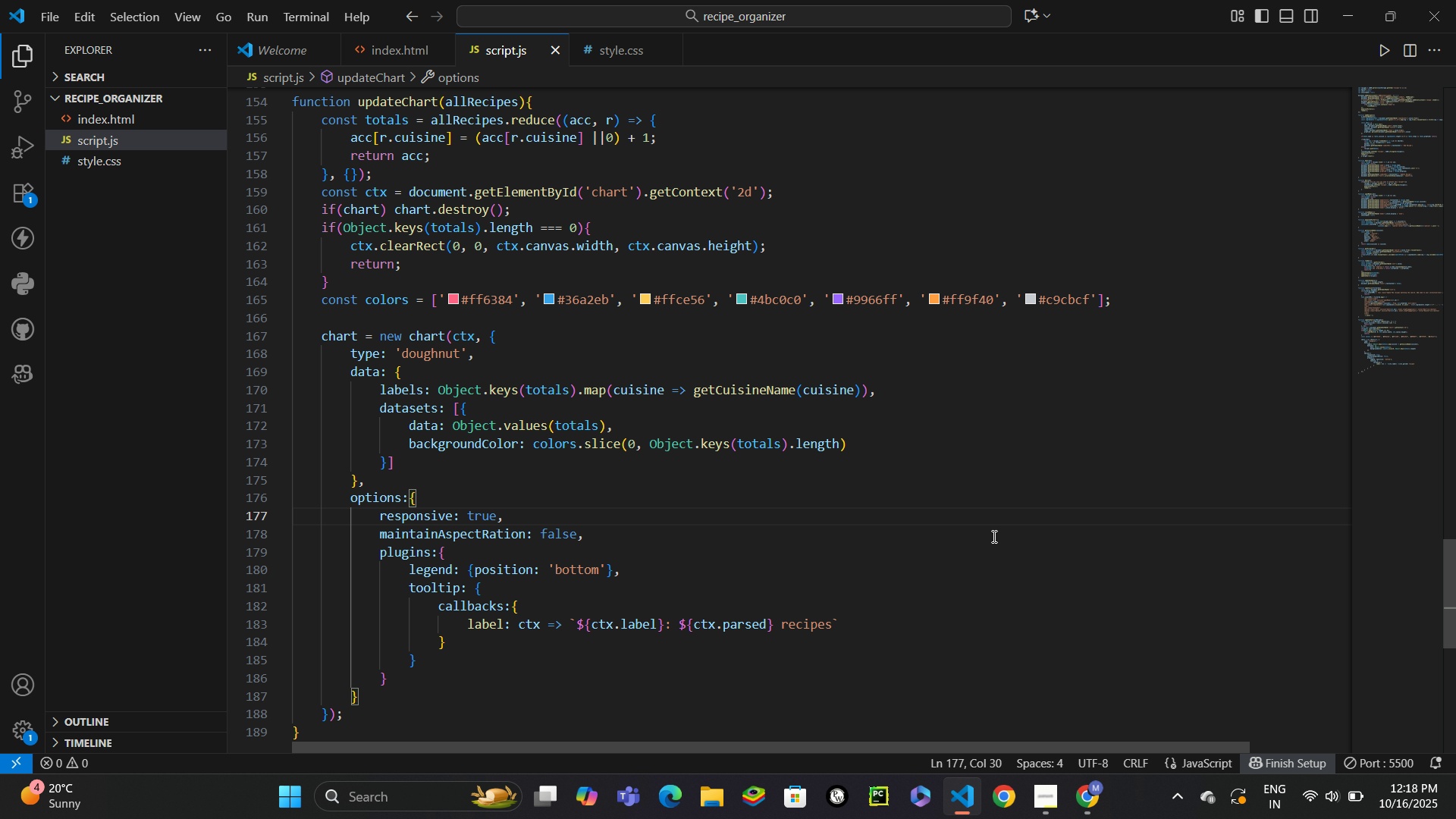 
scroll: coordinate [993, 536], scroll_direction: down, amount: 2.0
 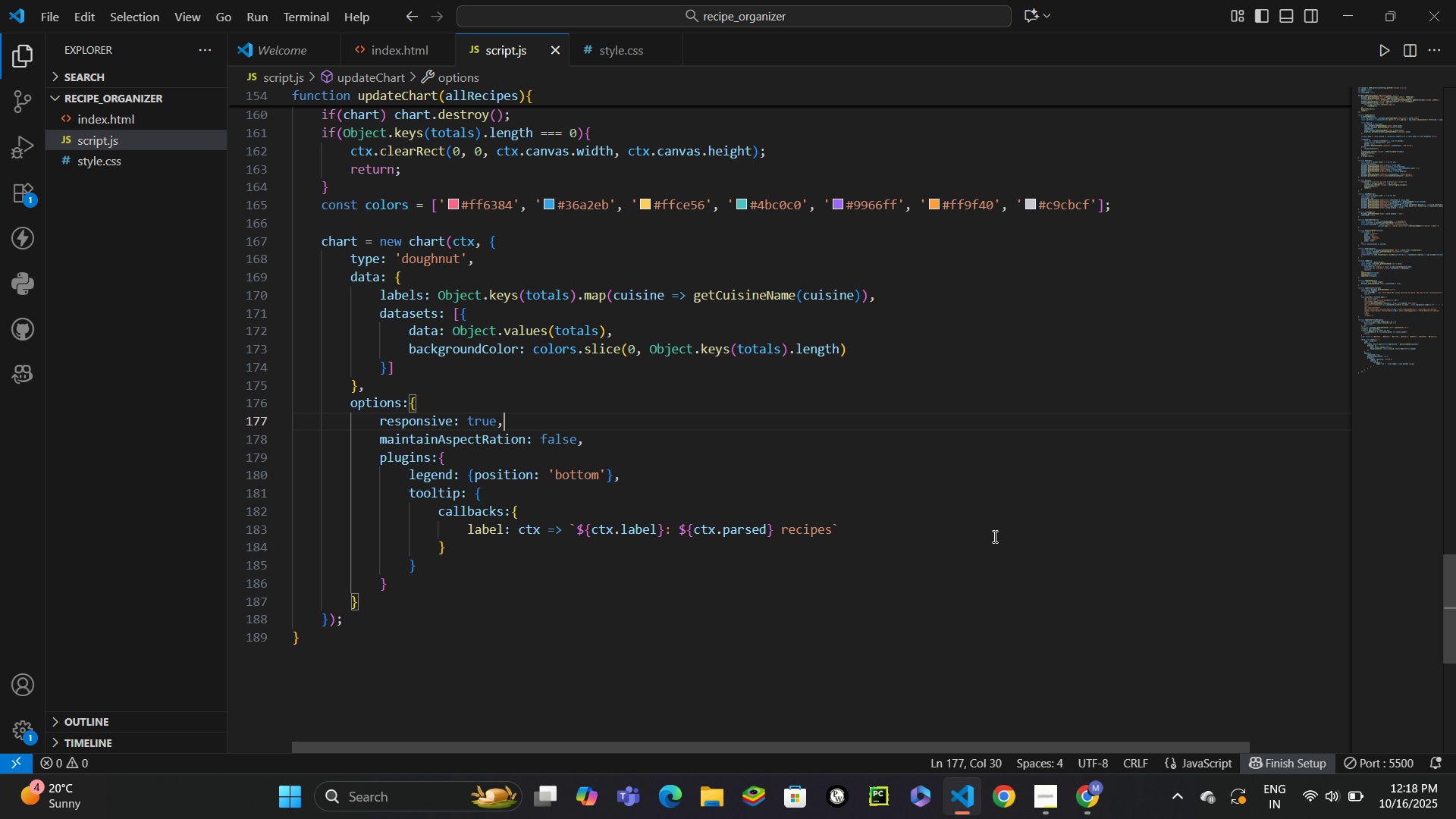 
scroll: coordinate [581, 425], scroll_direction: up, amount: 29.0
 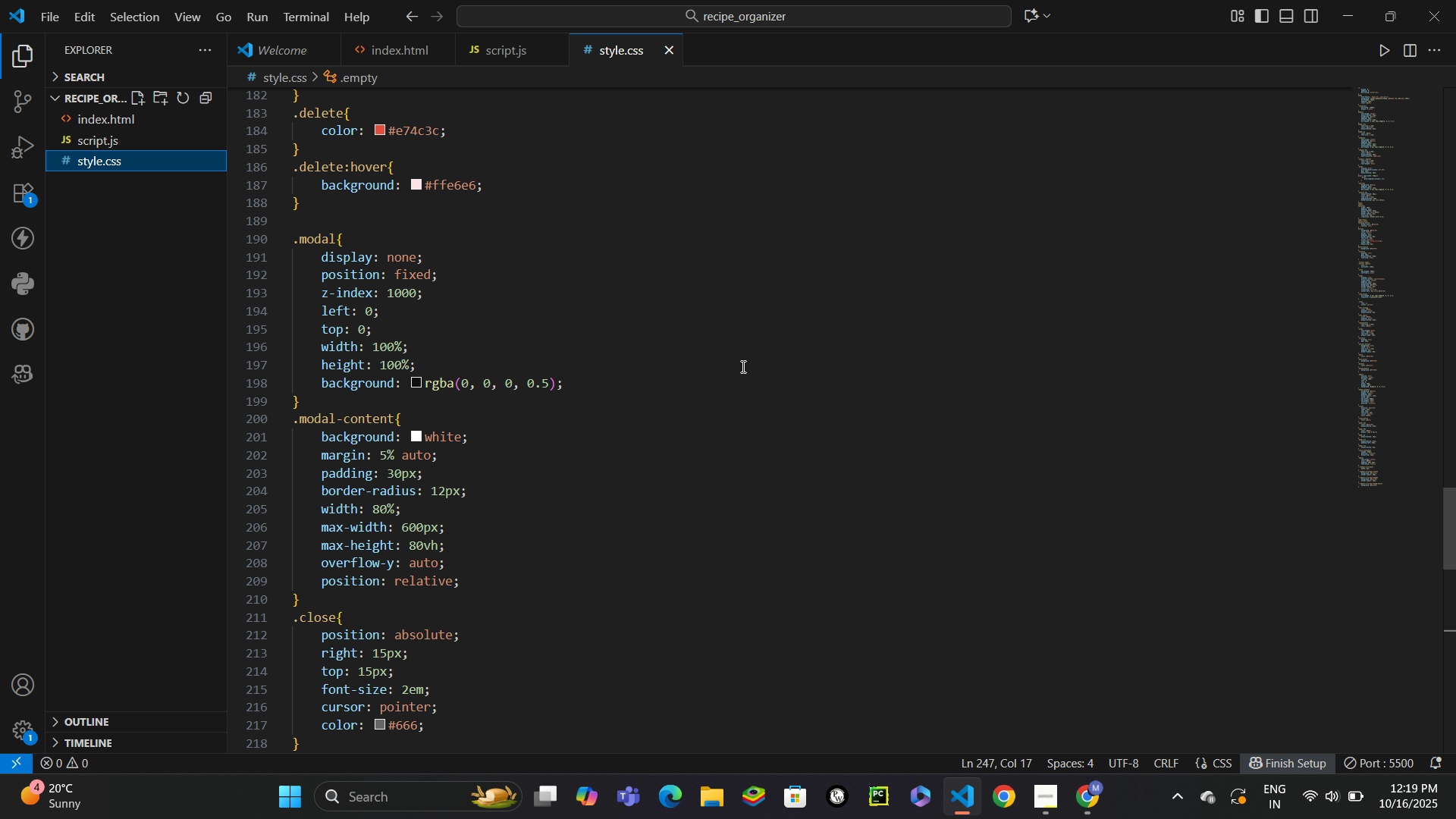 
wait(44.9)
 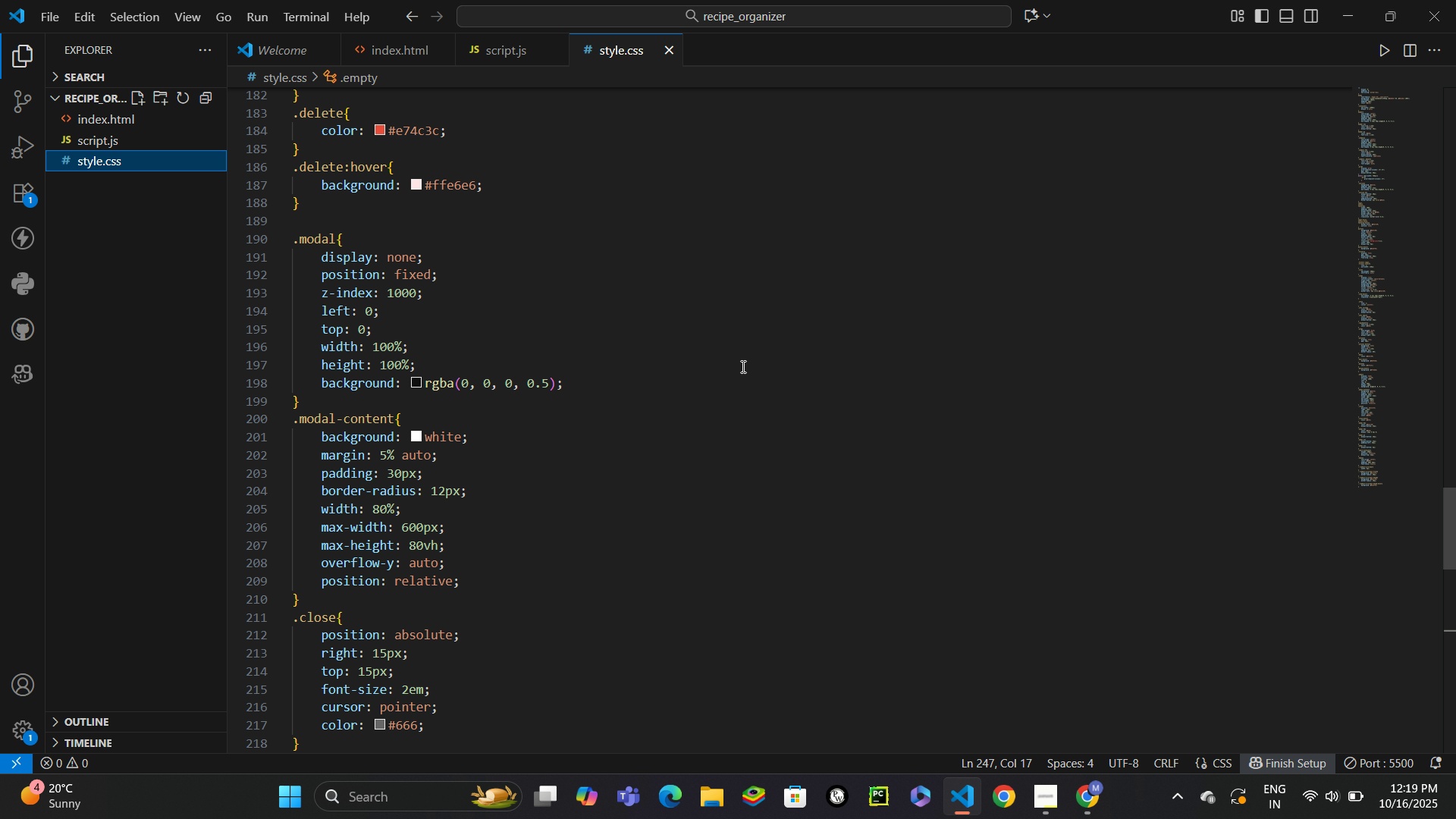 
scroll: coordinate [742, 366], scroll_direction: down, amount: 2.0
 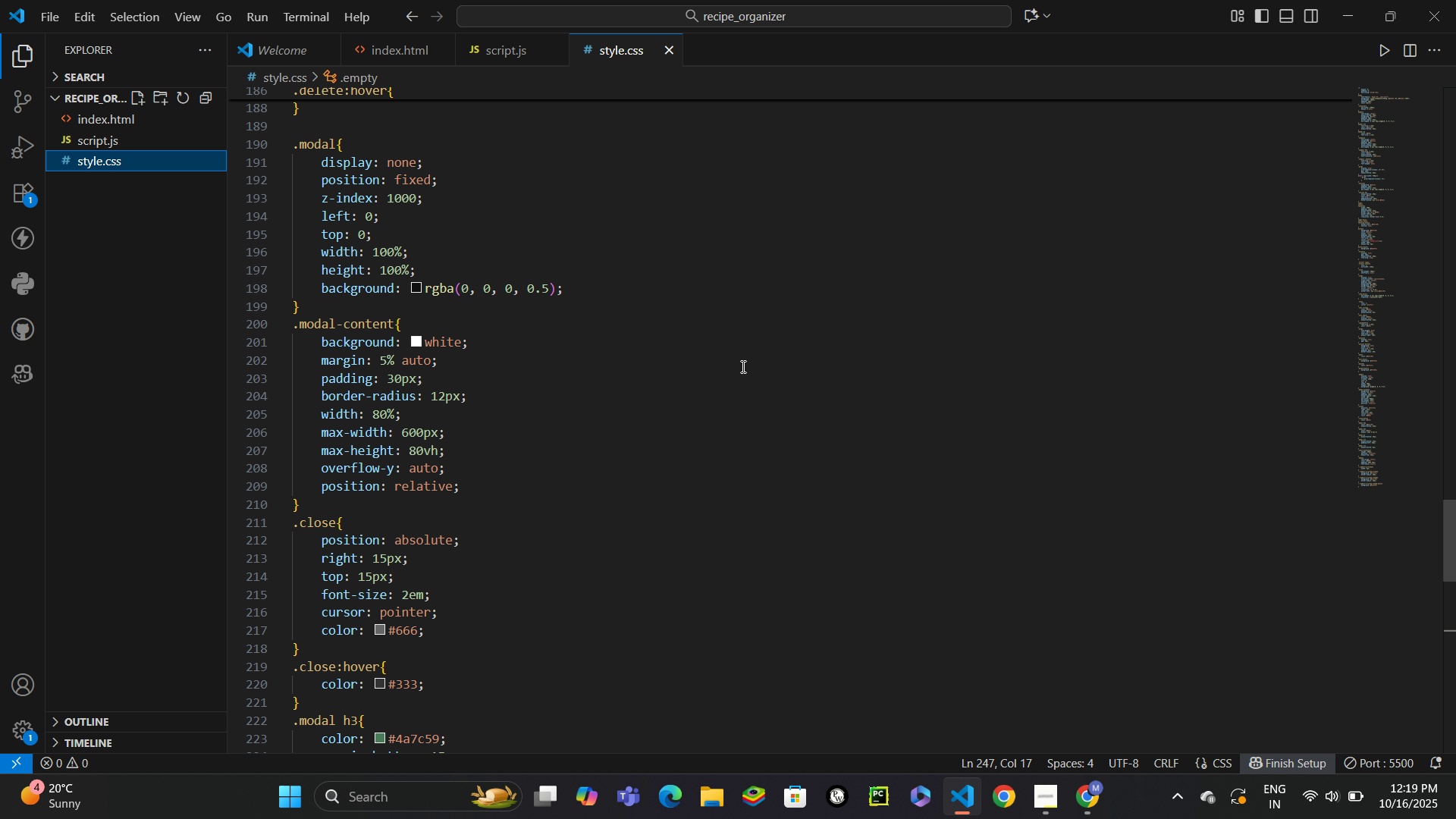 
wait(8.29)
 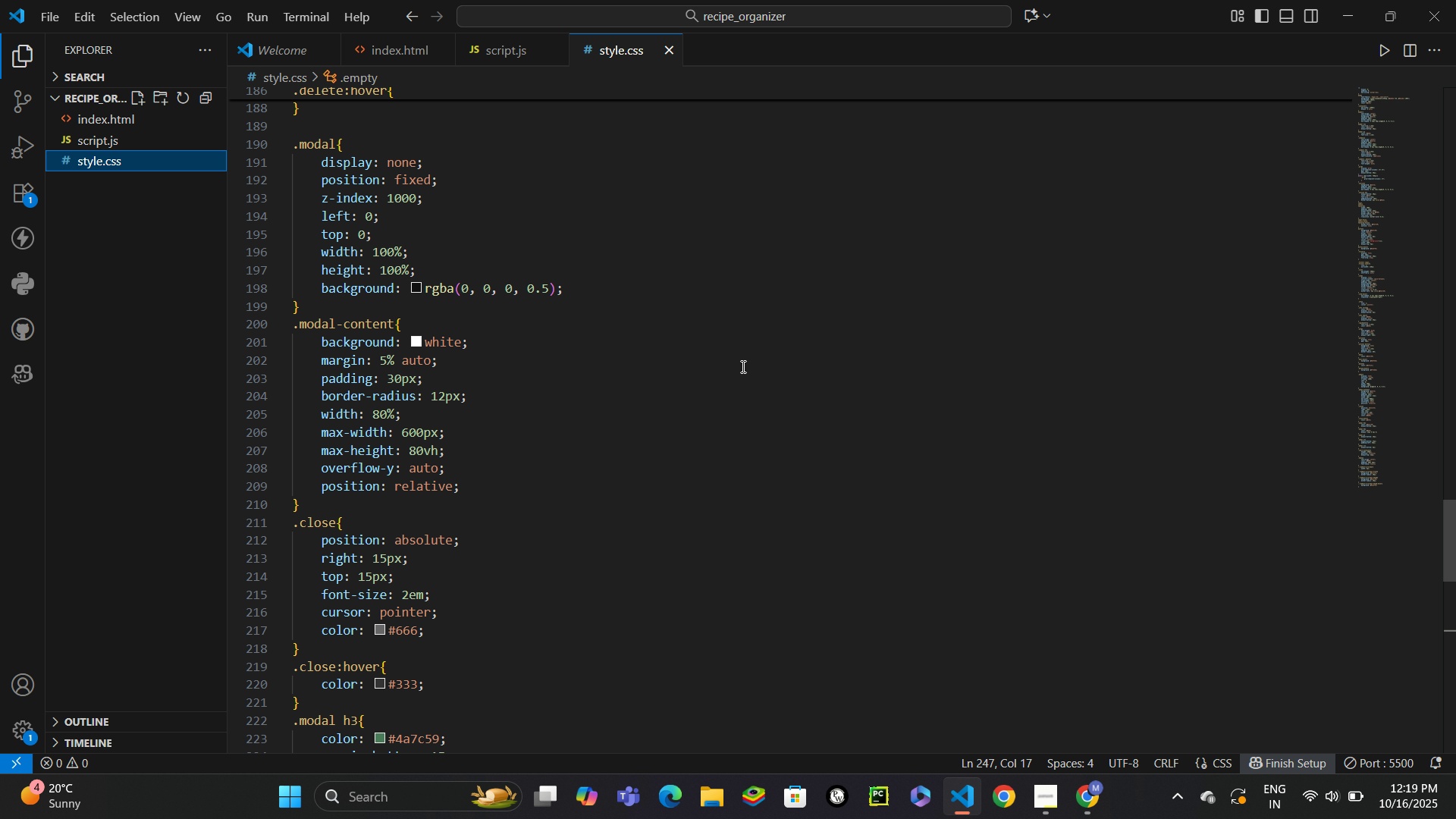 
left_click([137, 117])
 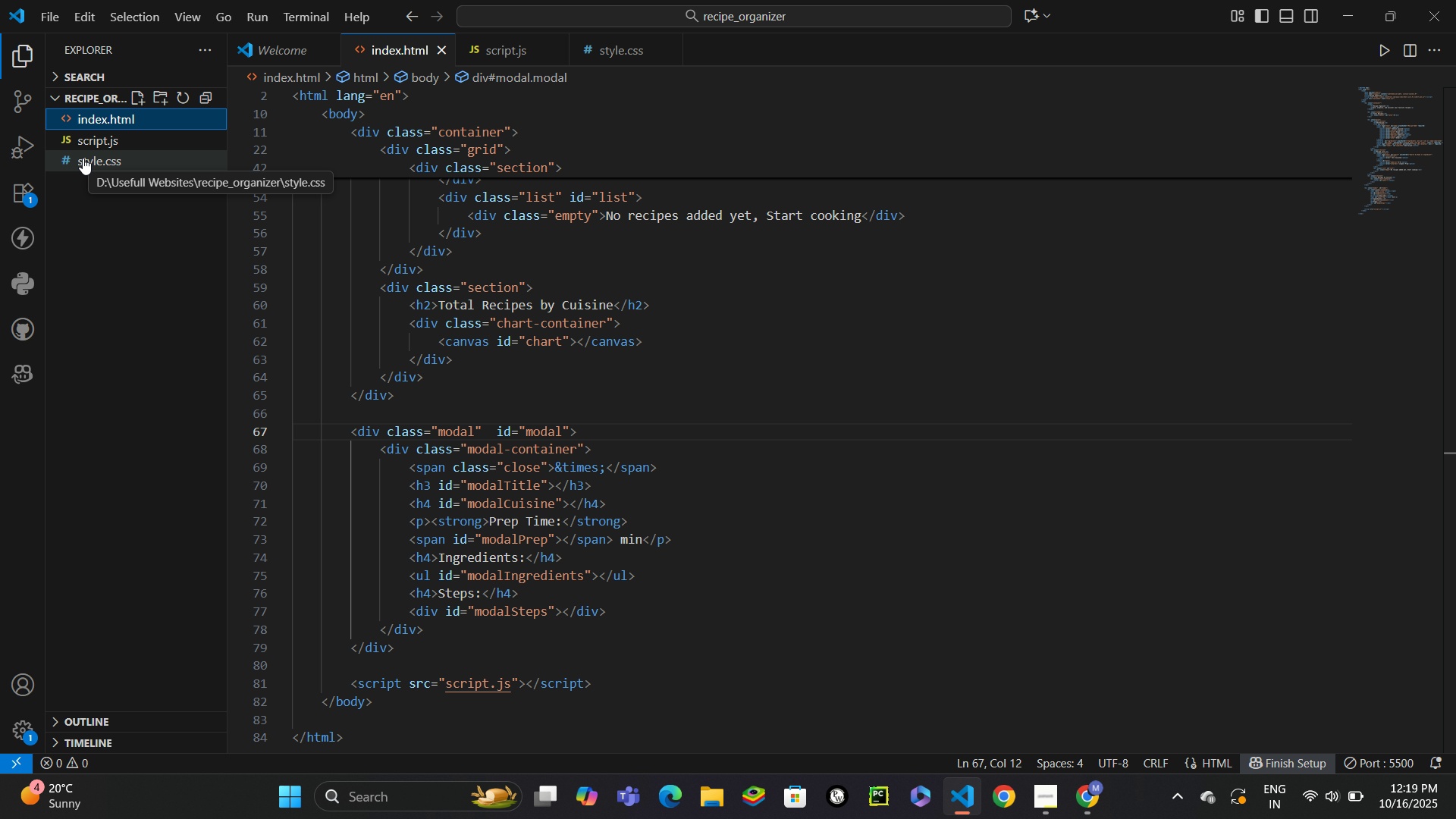 
wait(7.68)
 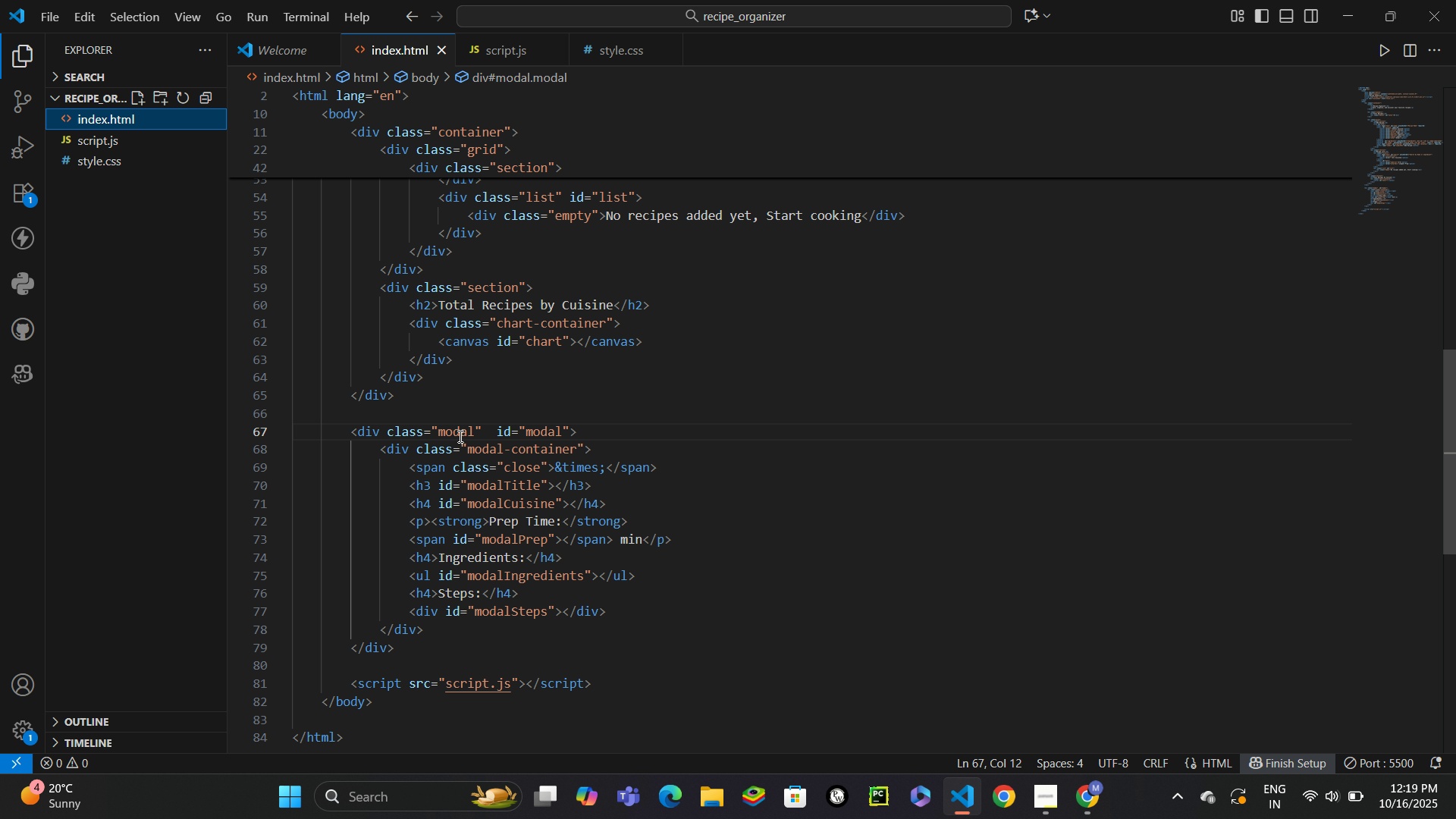 
left_click([122, 142])
 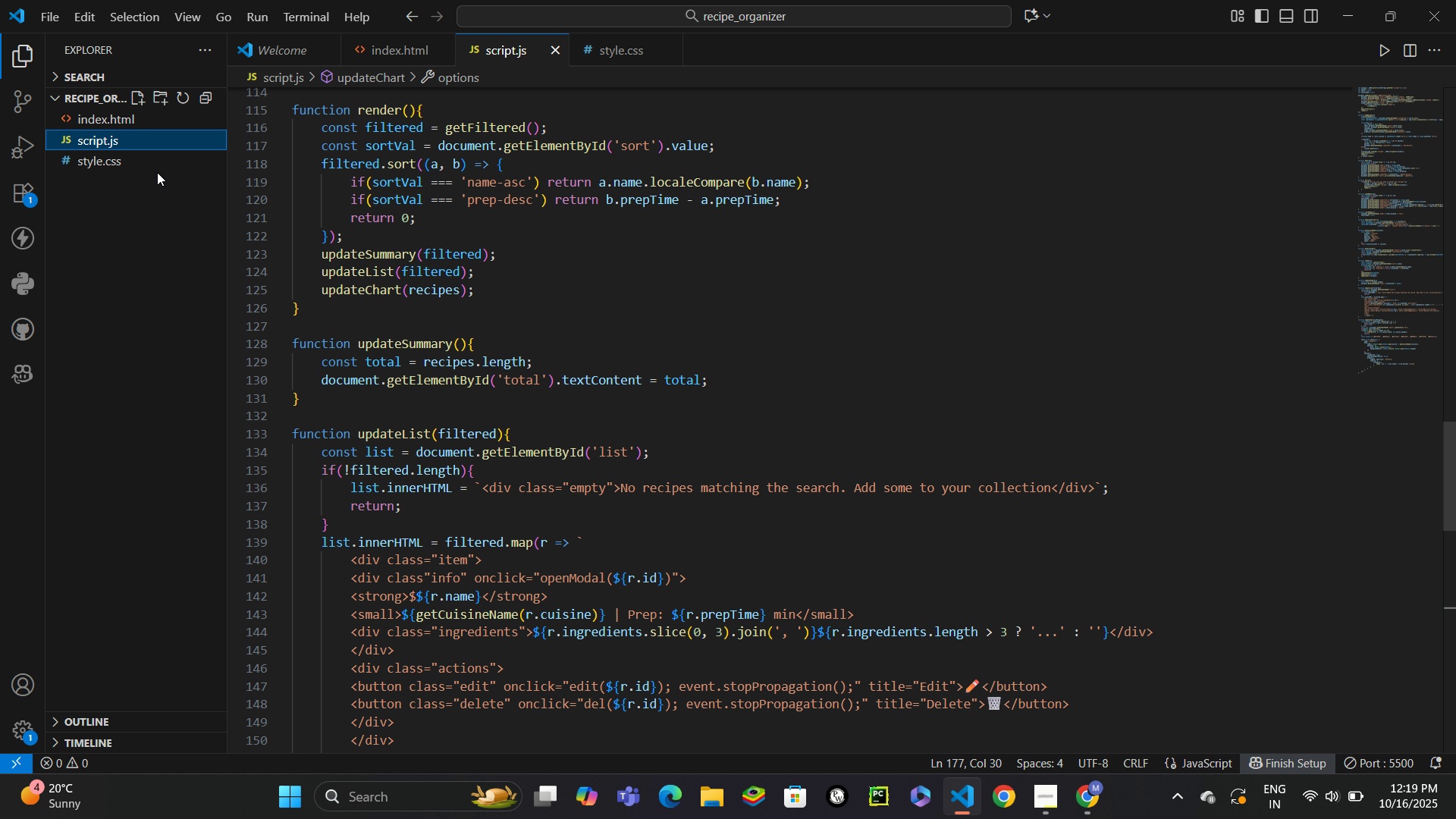 
left_click([151, 166])
 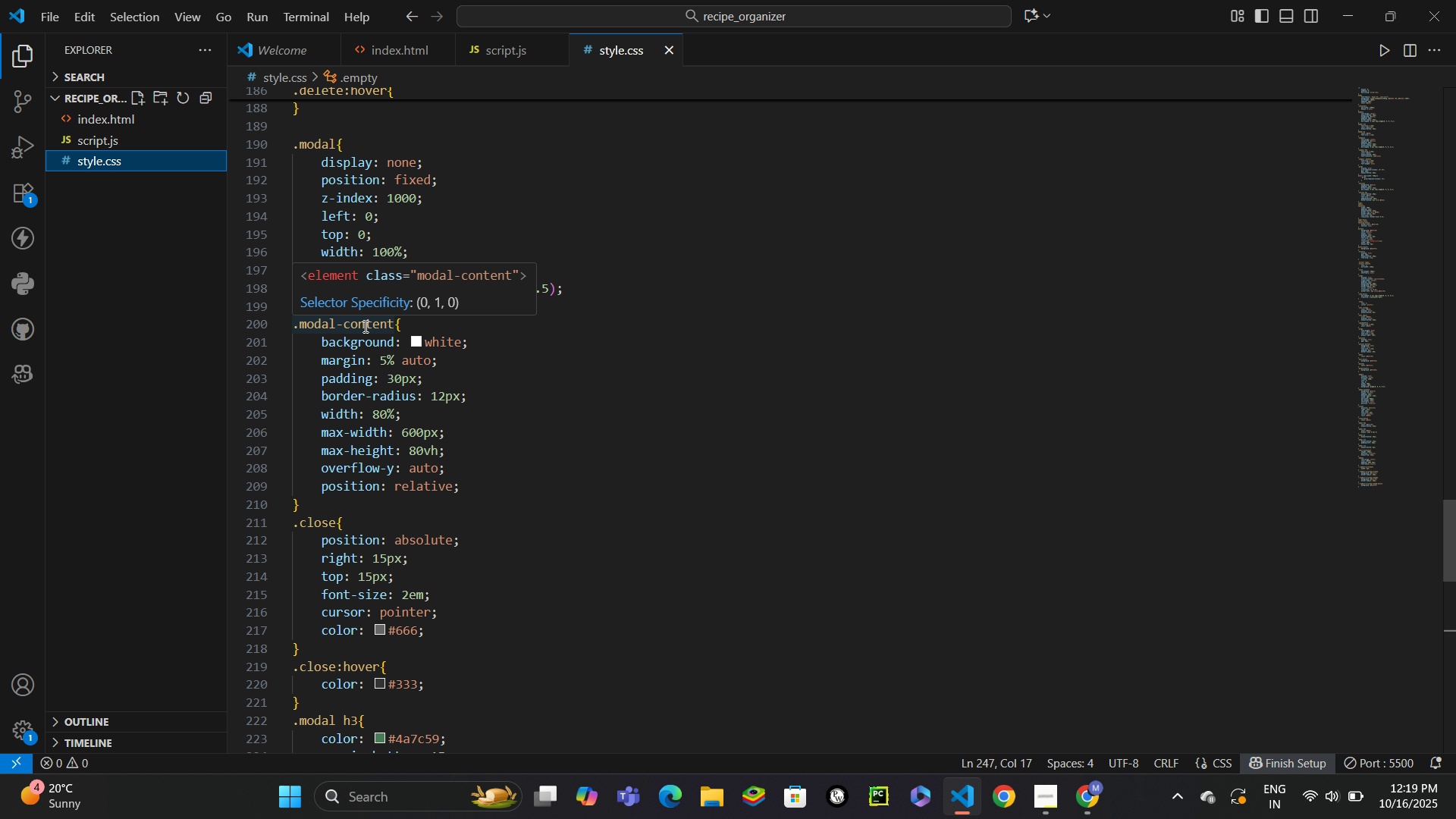 
double_click([364, 326])
 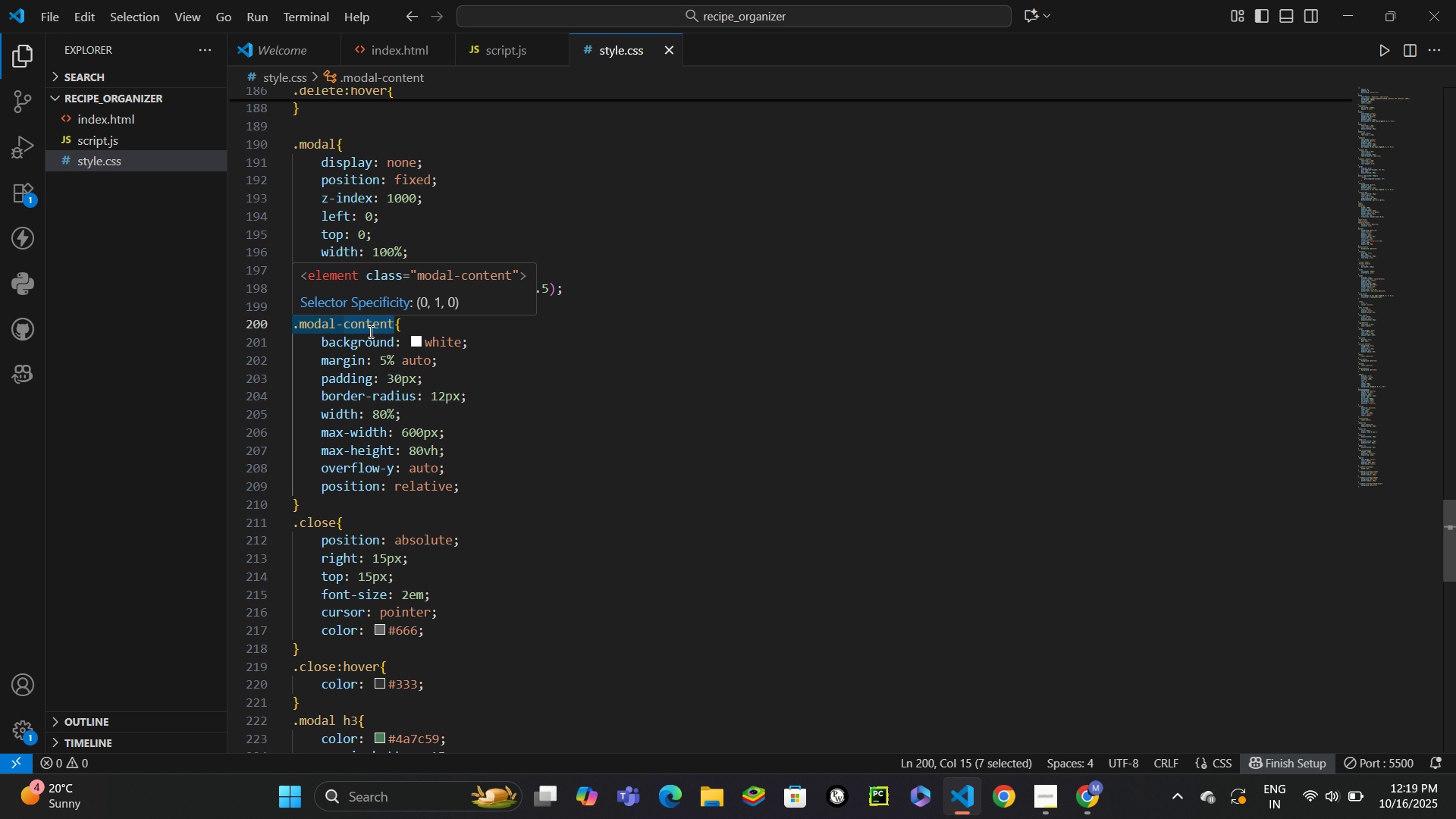 
key(Control+C)
 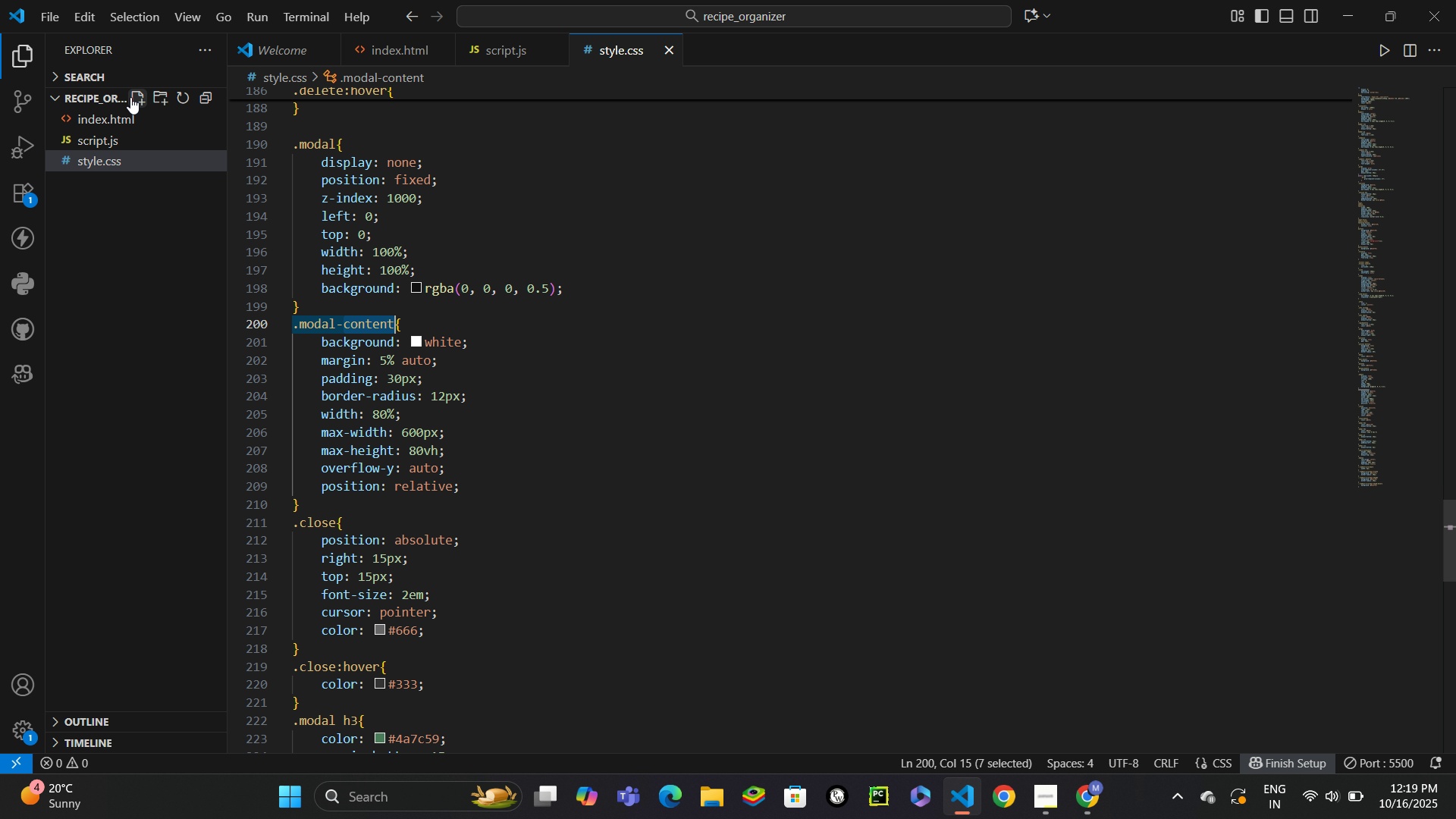 
left_click([123, 122])
 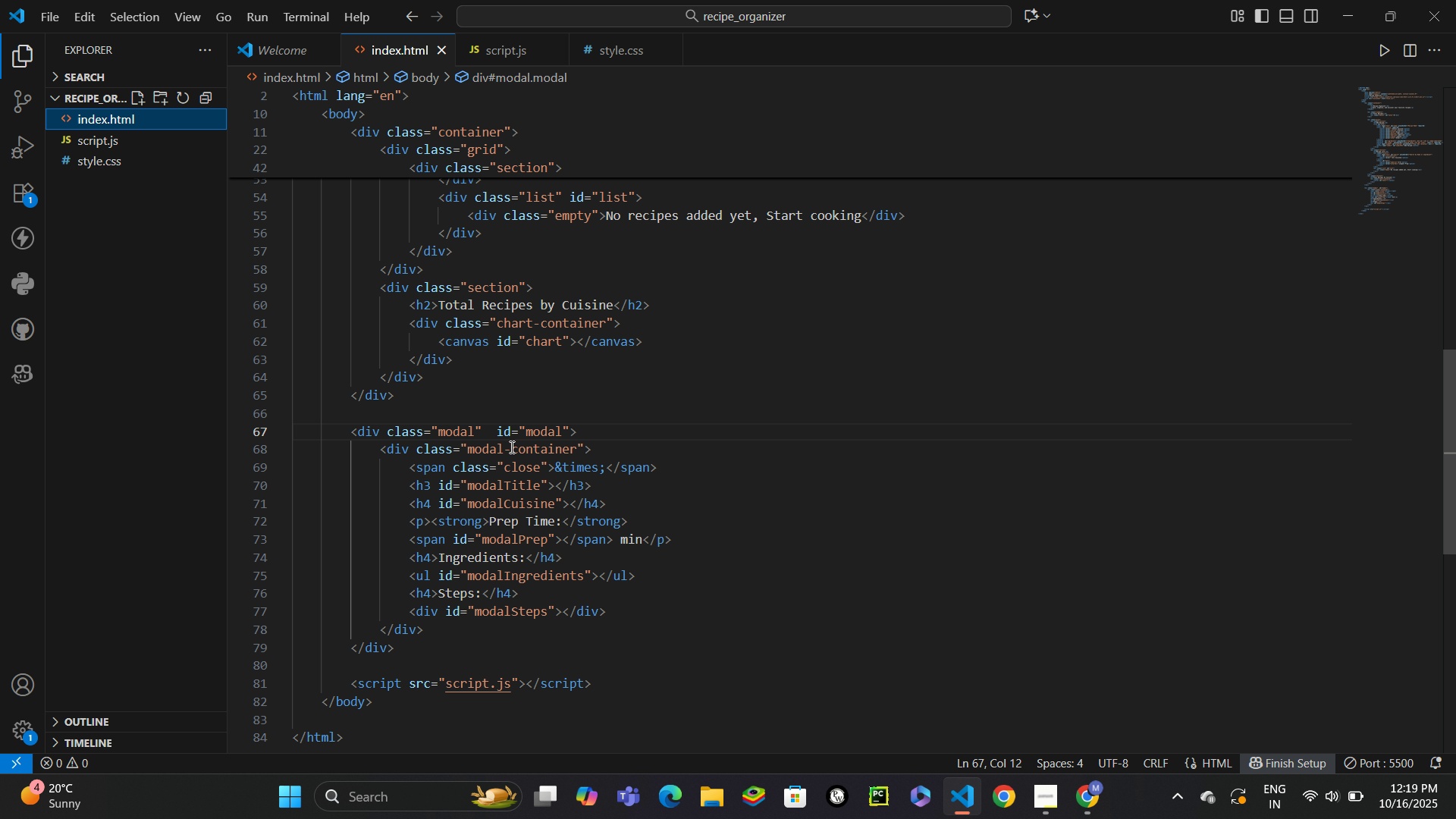 
double_click([544, 447])
 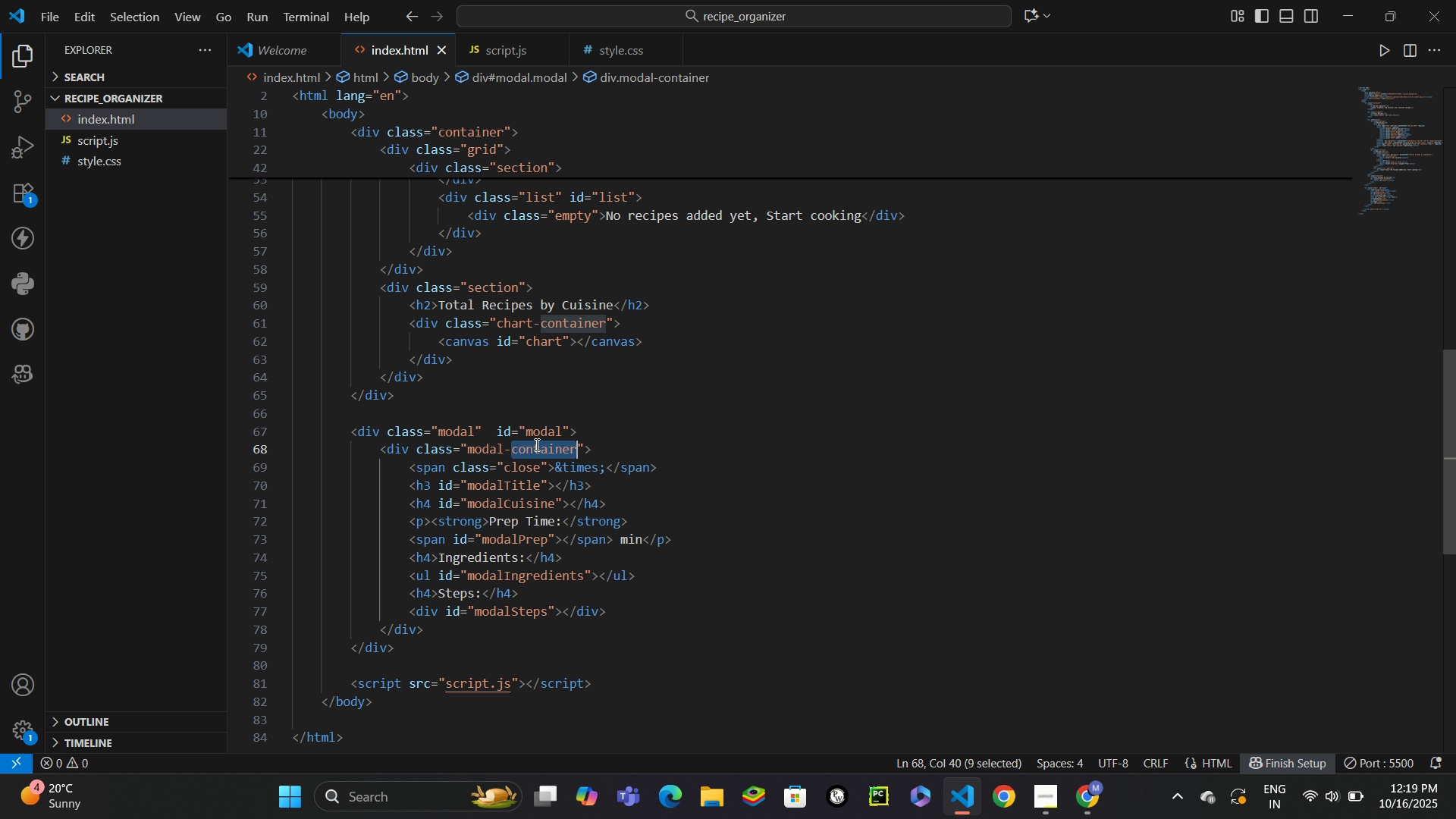 
key(Control+V)
 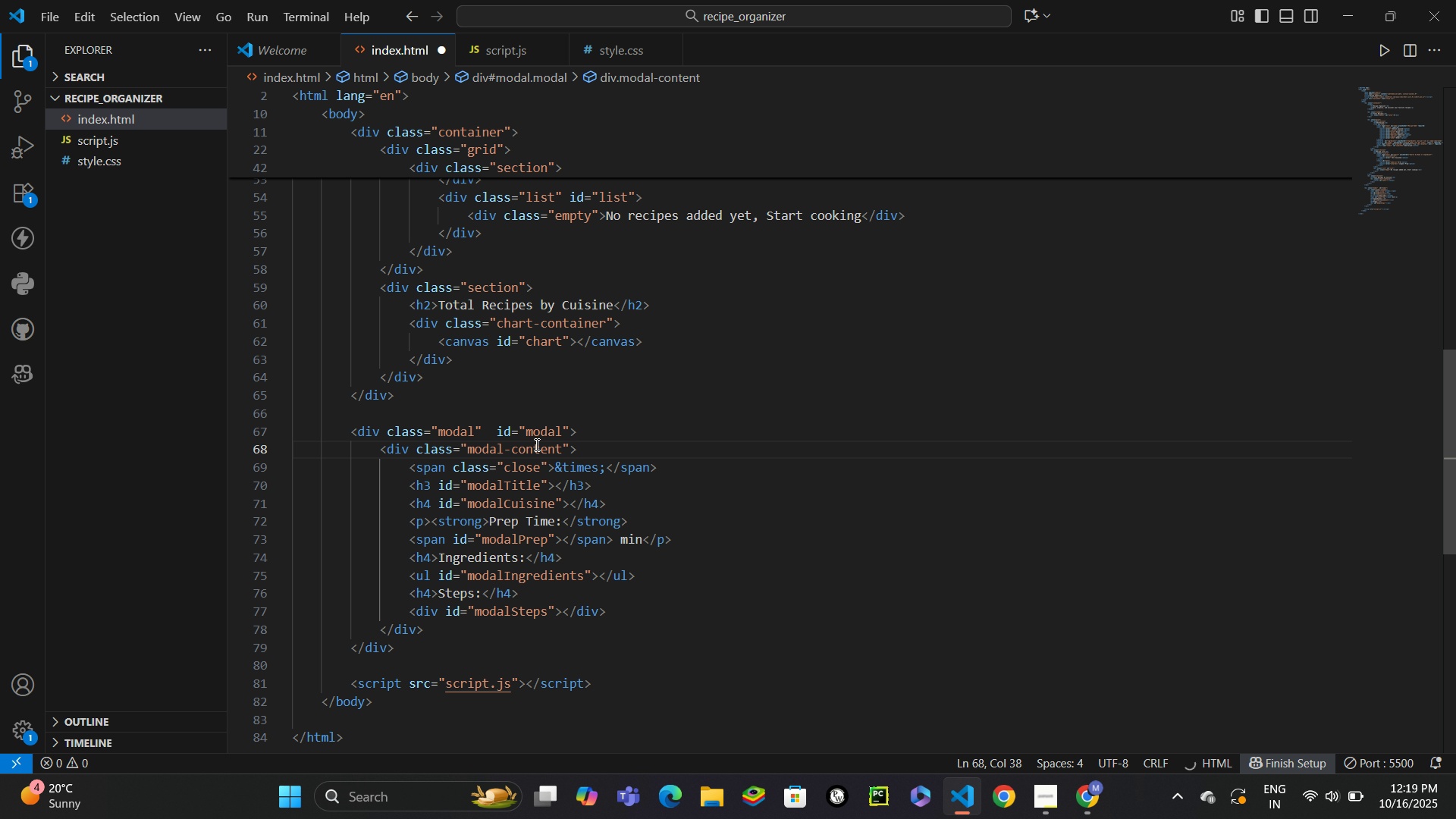 
key(Control+S)
 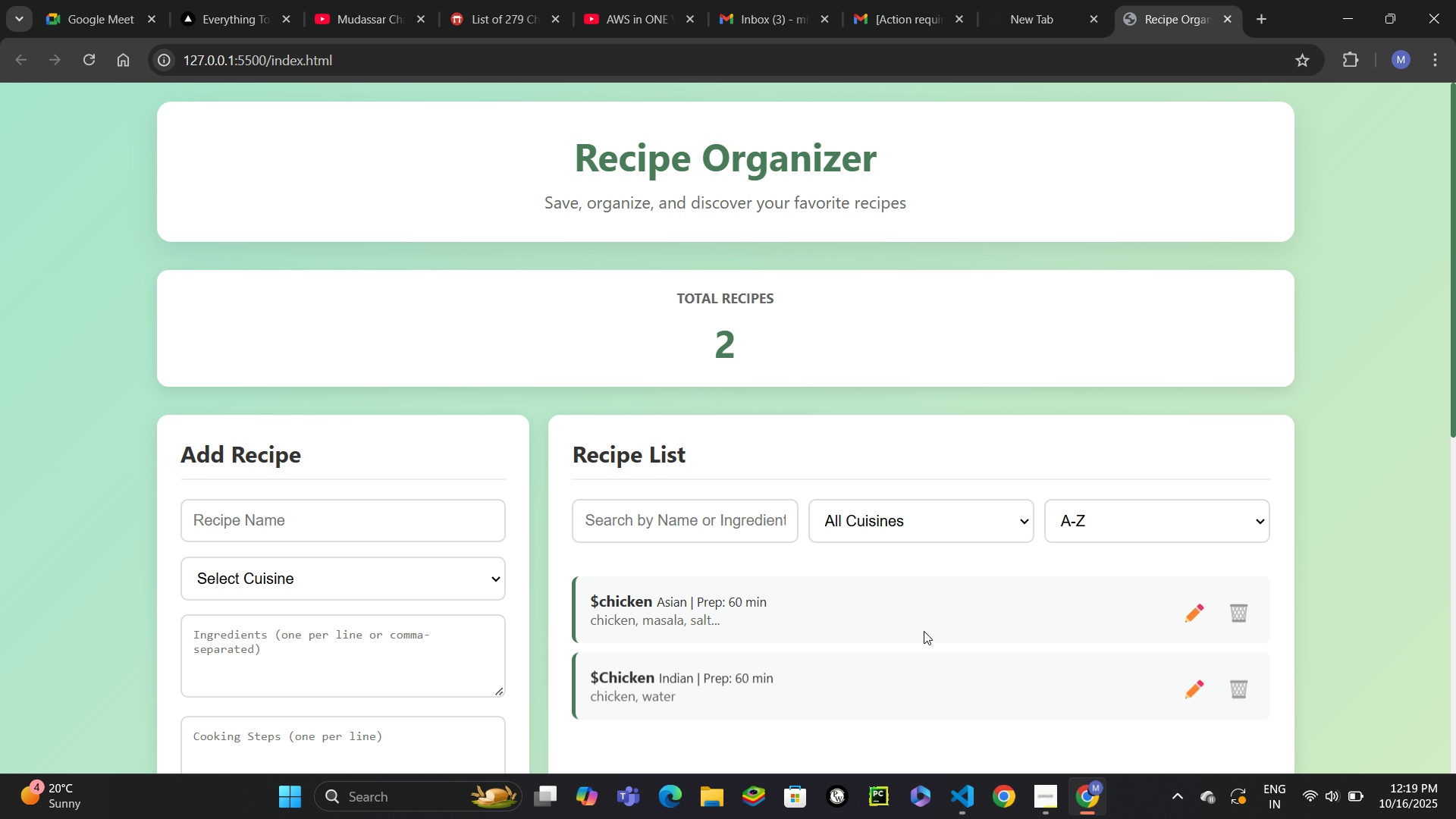 
left_click([748, 595])
 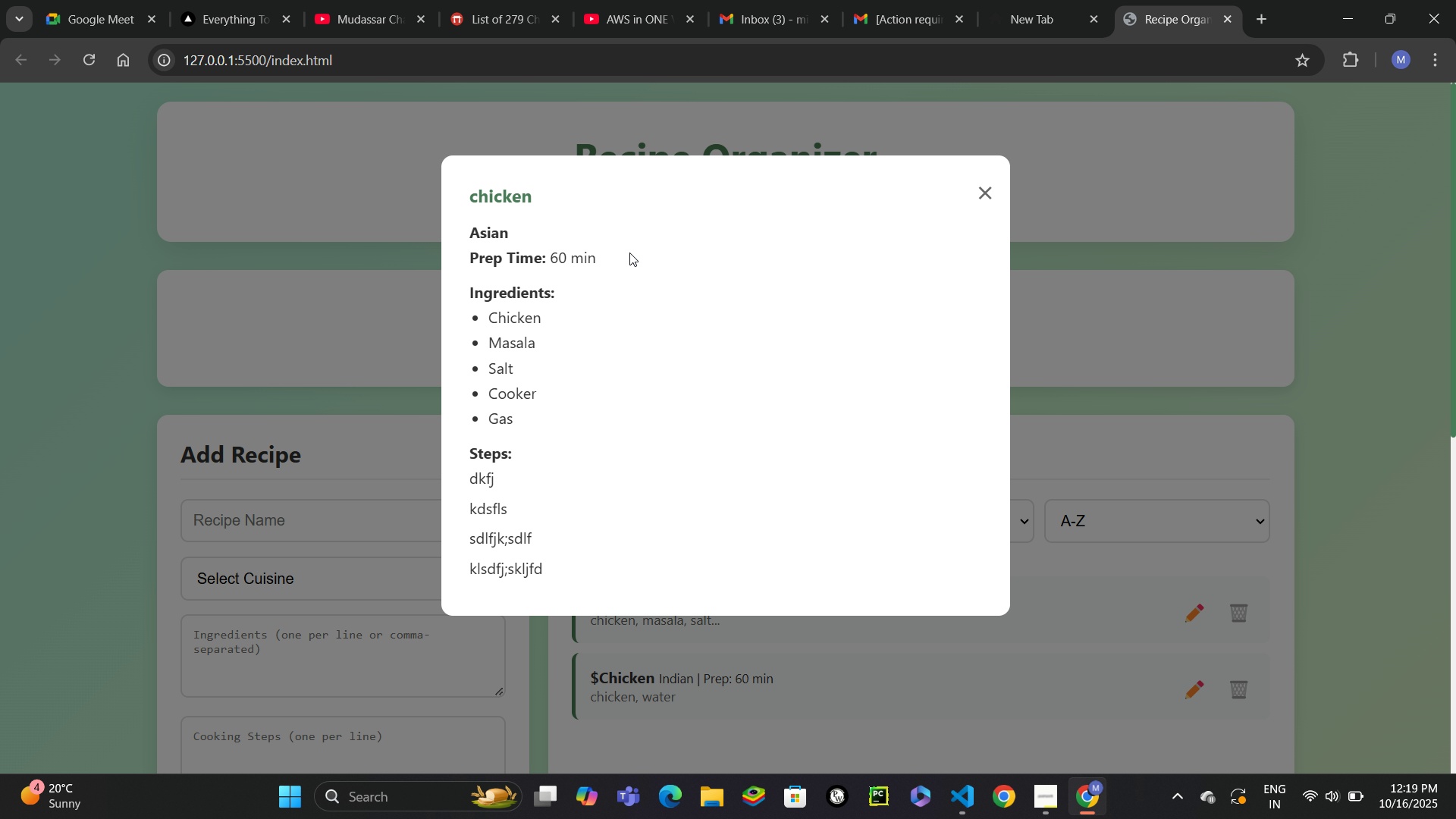 
scroll: coordinate [643, 275], scroll_direction: down, amount: 2.0
 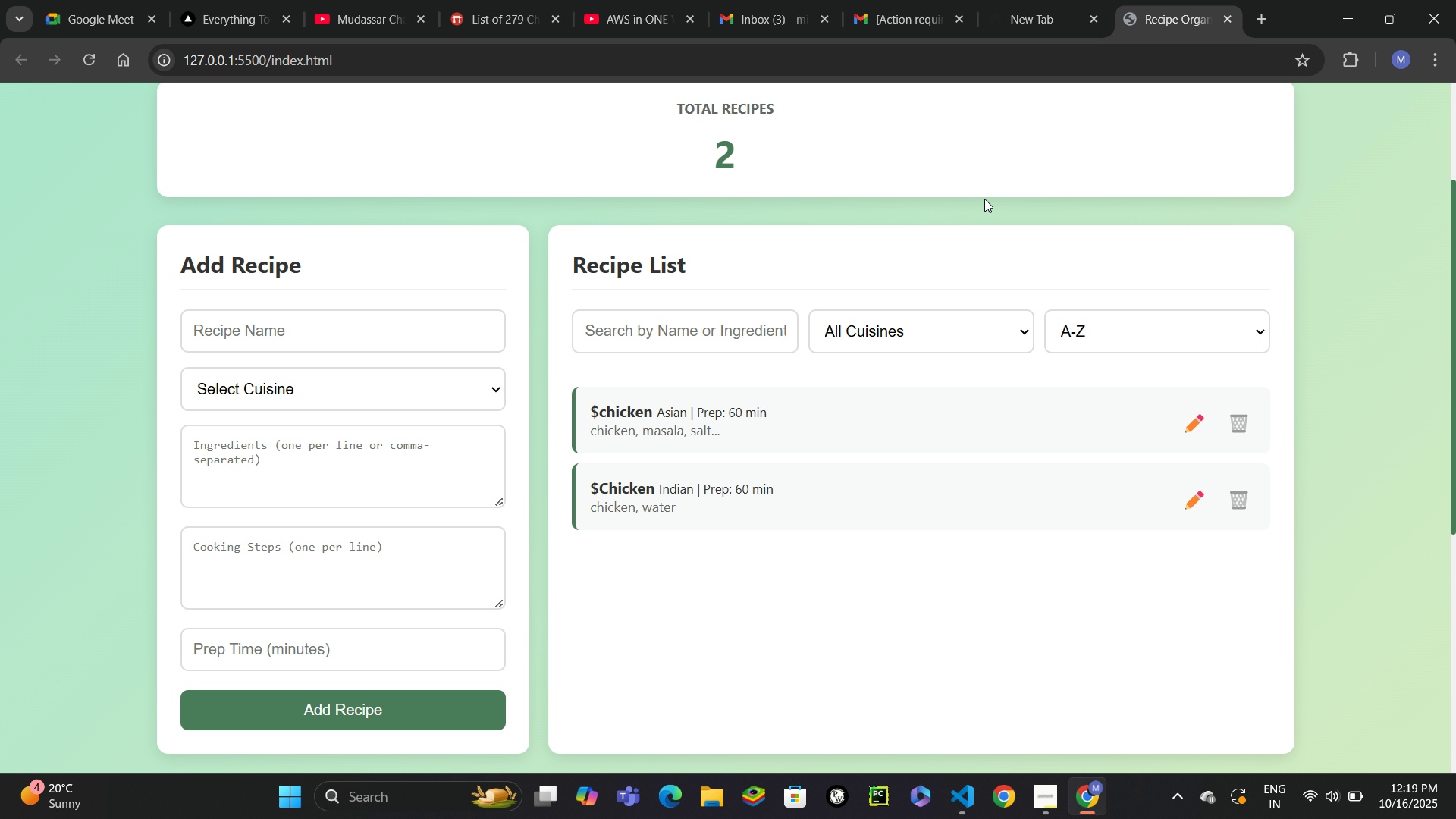 
left_click([986, 187])
 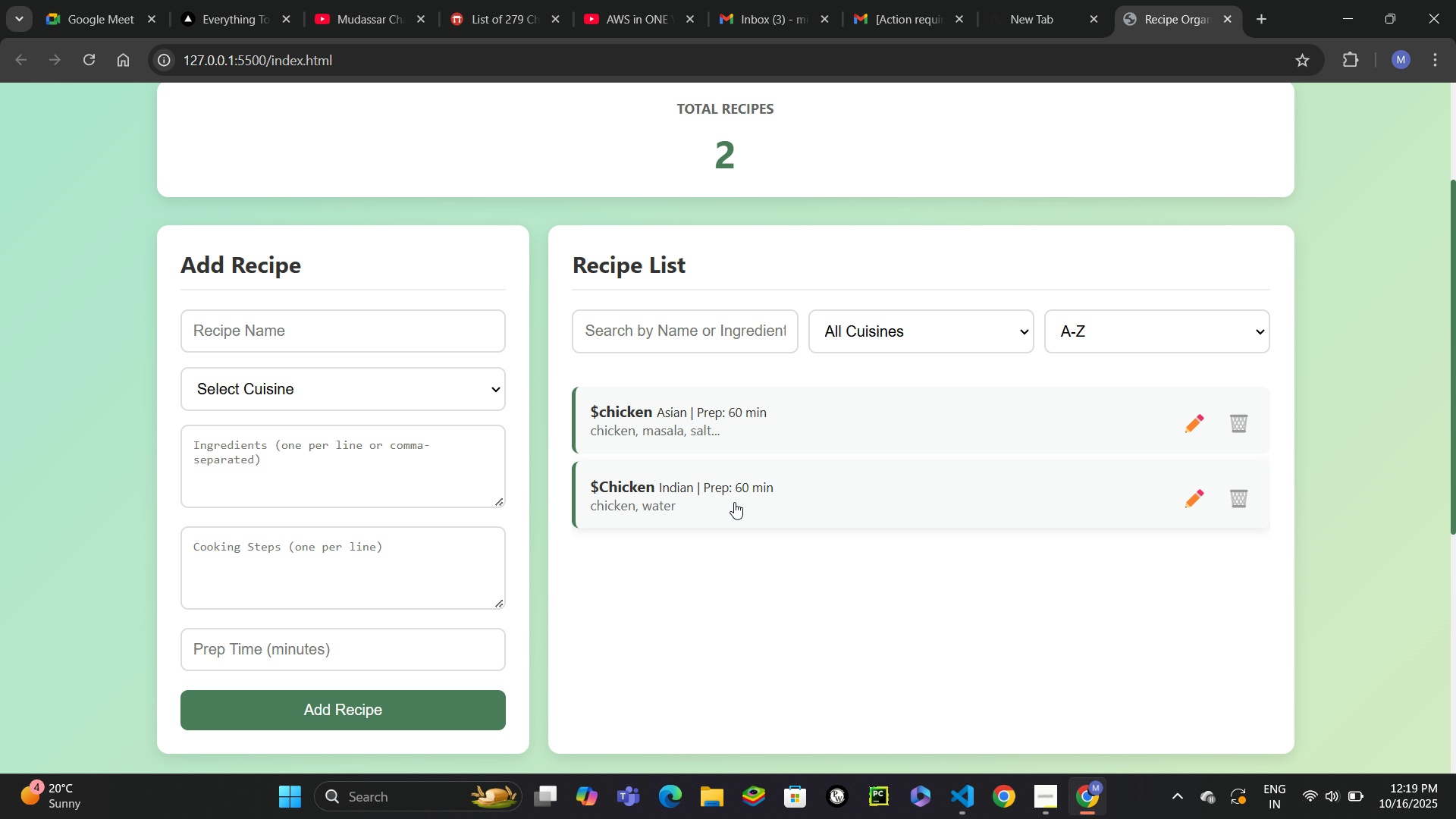 
left_click([734, 502])
 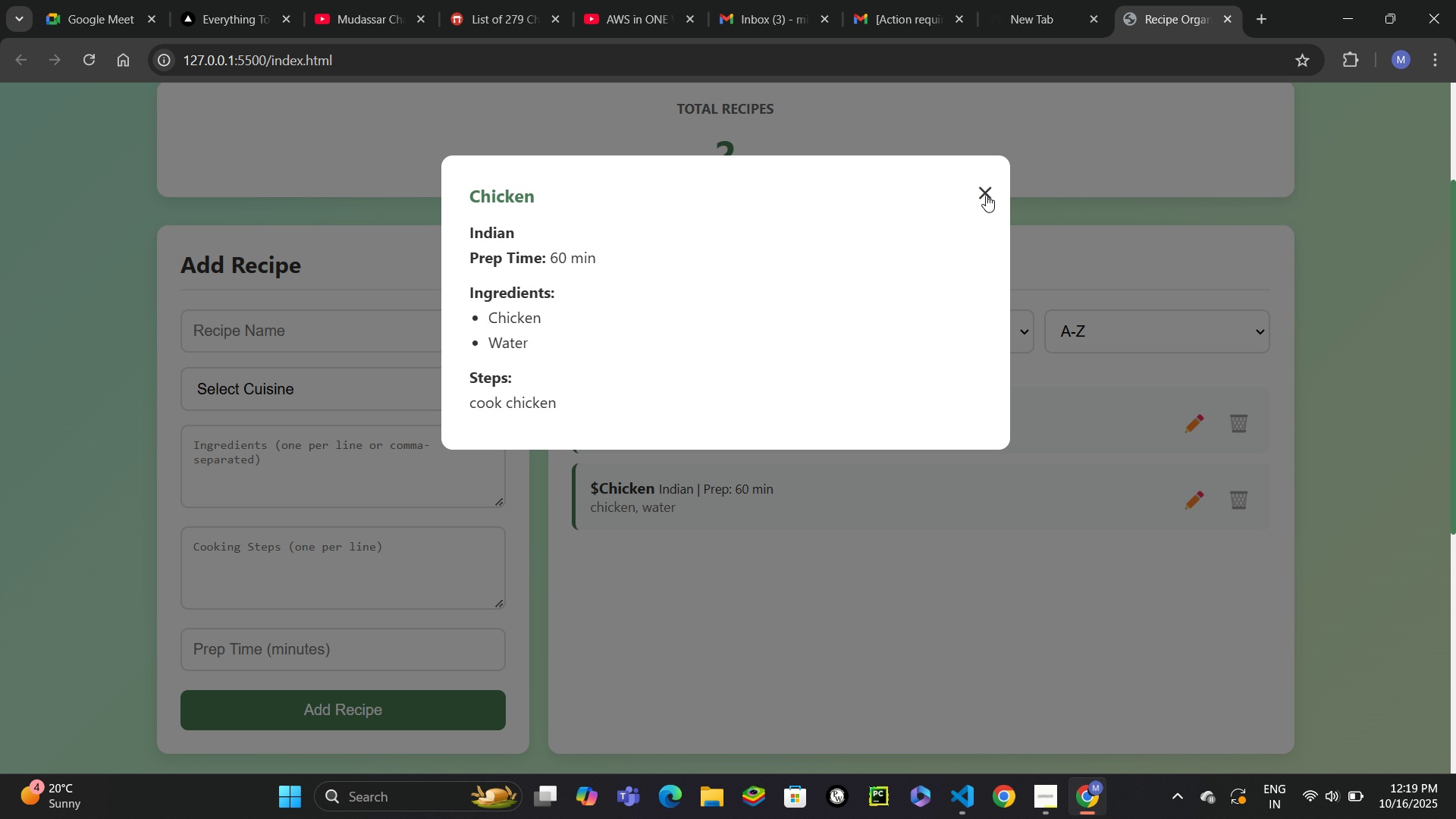 
left_click([986, 195])
 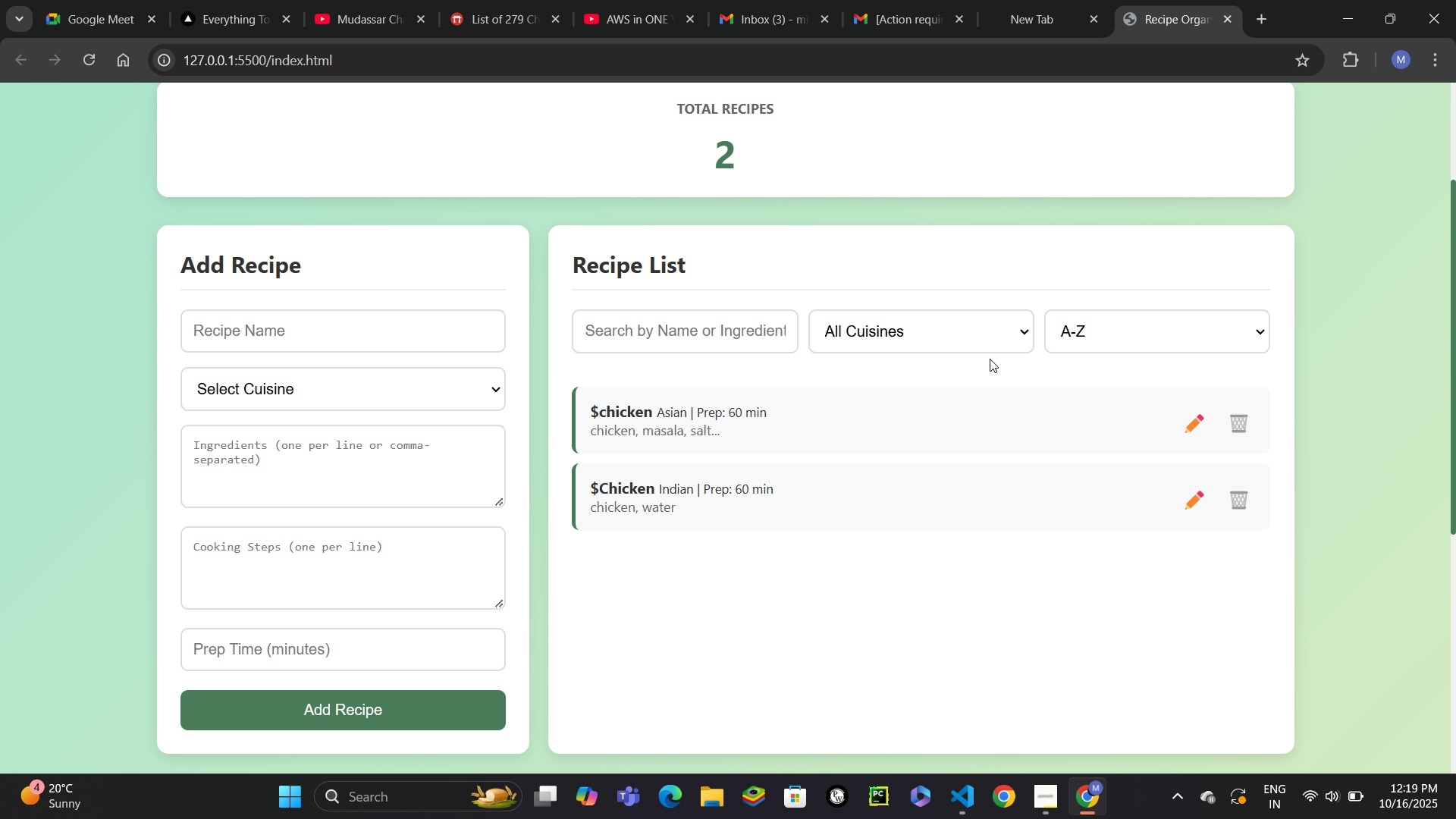 
scroll: coordinate [990, 356], scroll_direction: none, amount: 0.0
 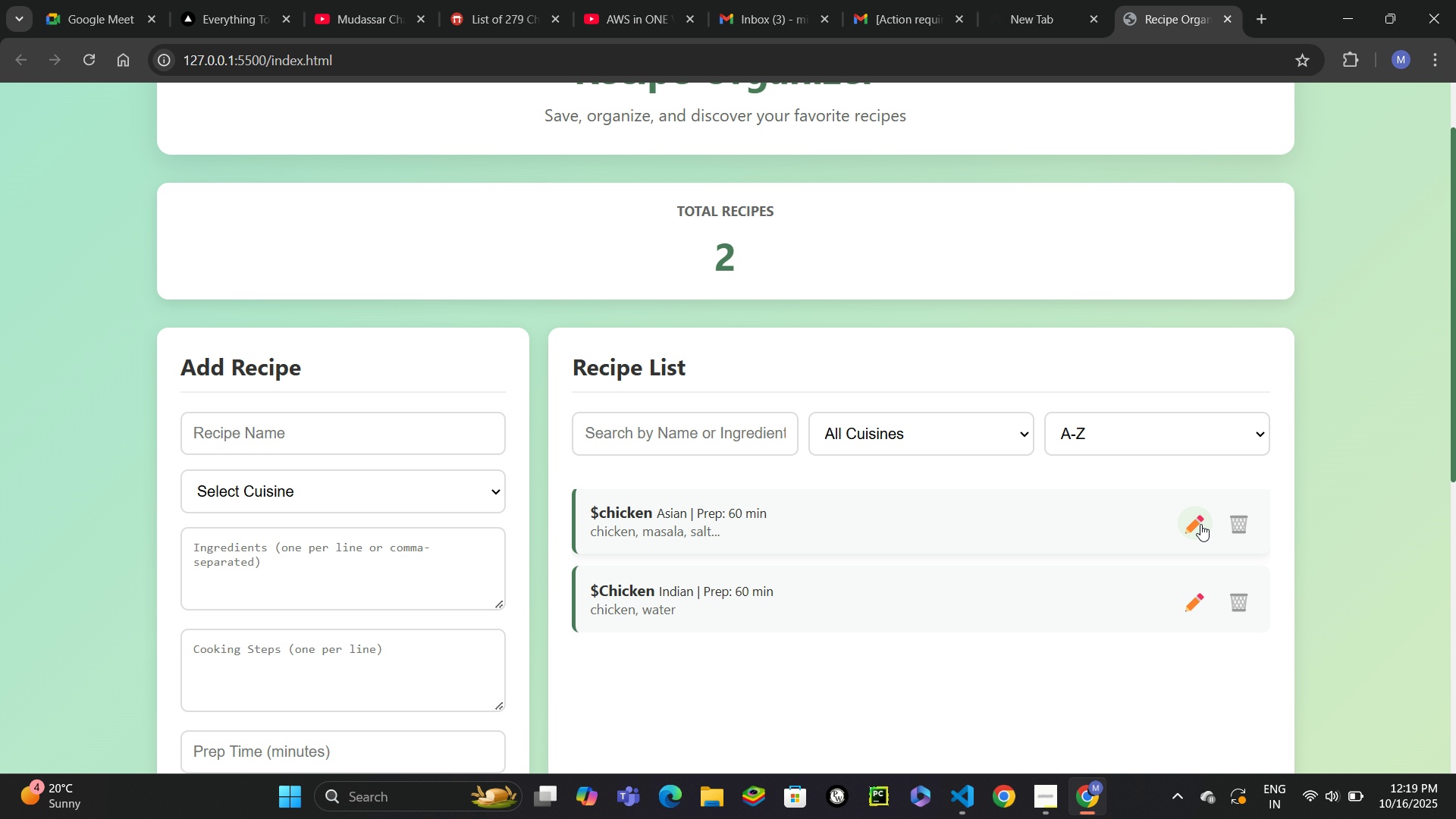 
left_click([1200, 524])
 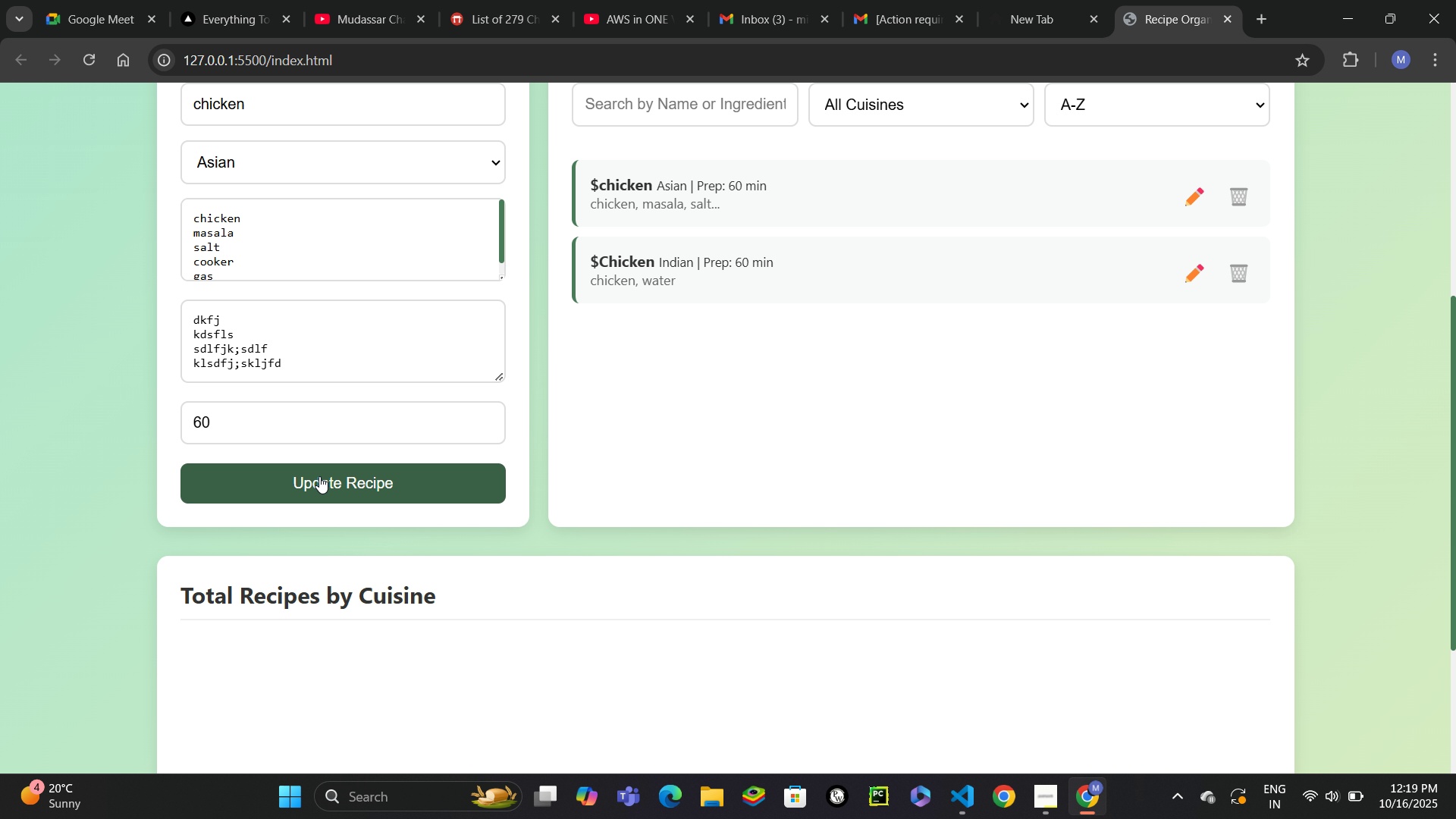 
left_click([319, 476])
 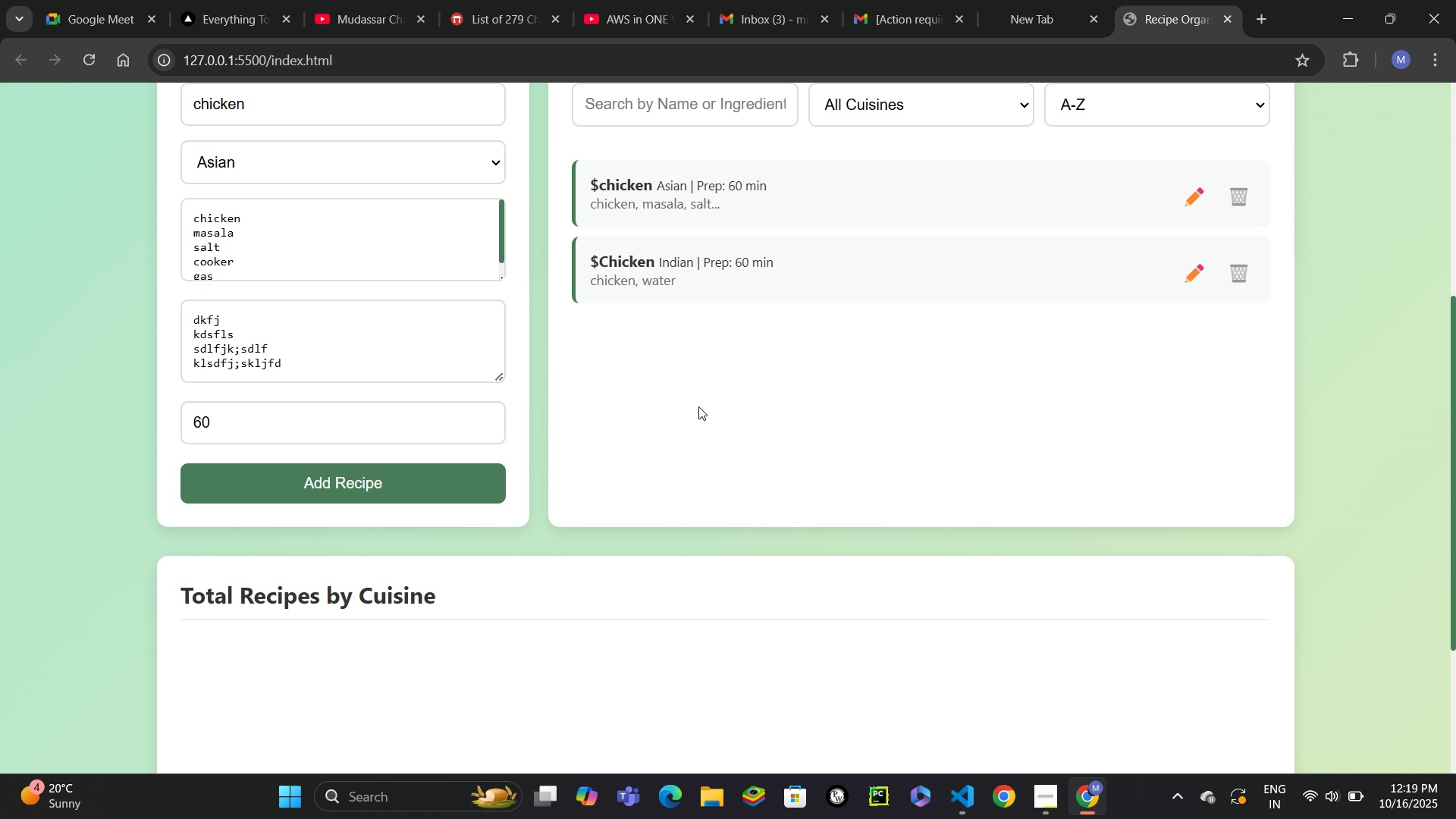 
scroll: coordinate [698, 404], scroll_direction: up, amount: 7.0
 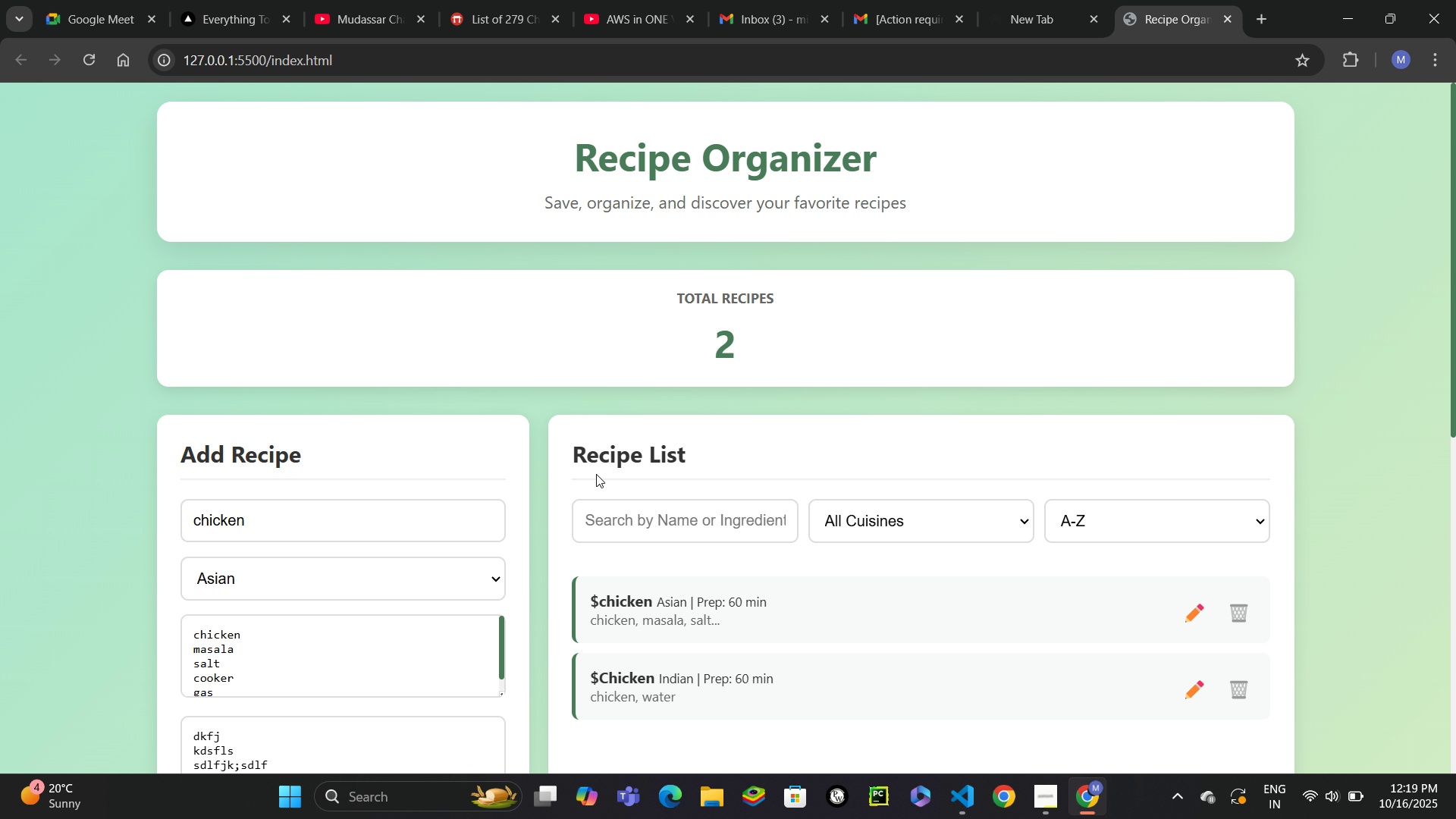 
scroll: coordinate [232, 400], scroll_direction: down, amount: 4.0
 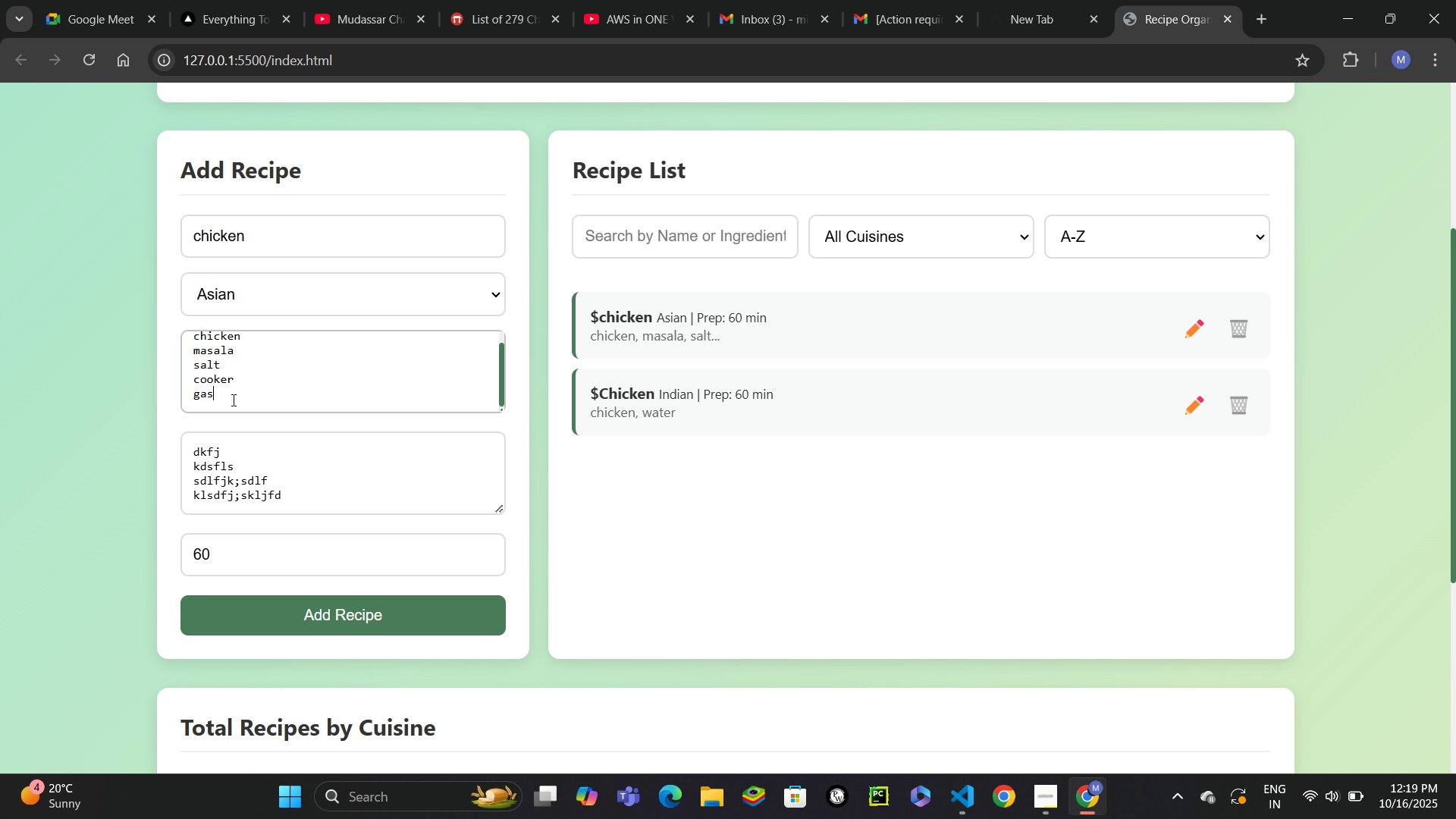 
left_click([232, 400])
 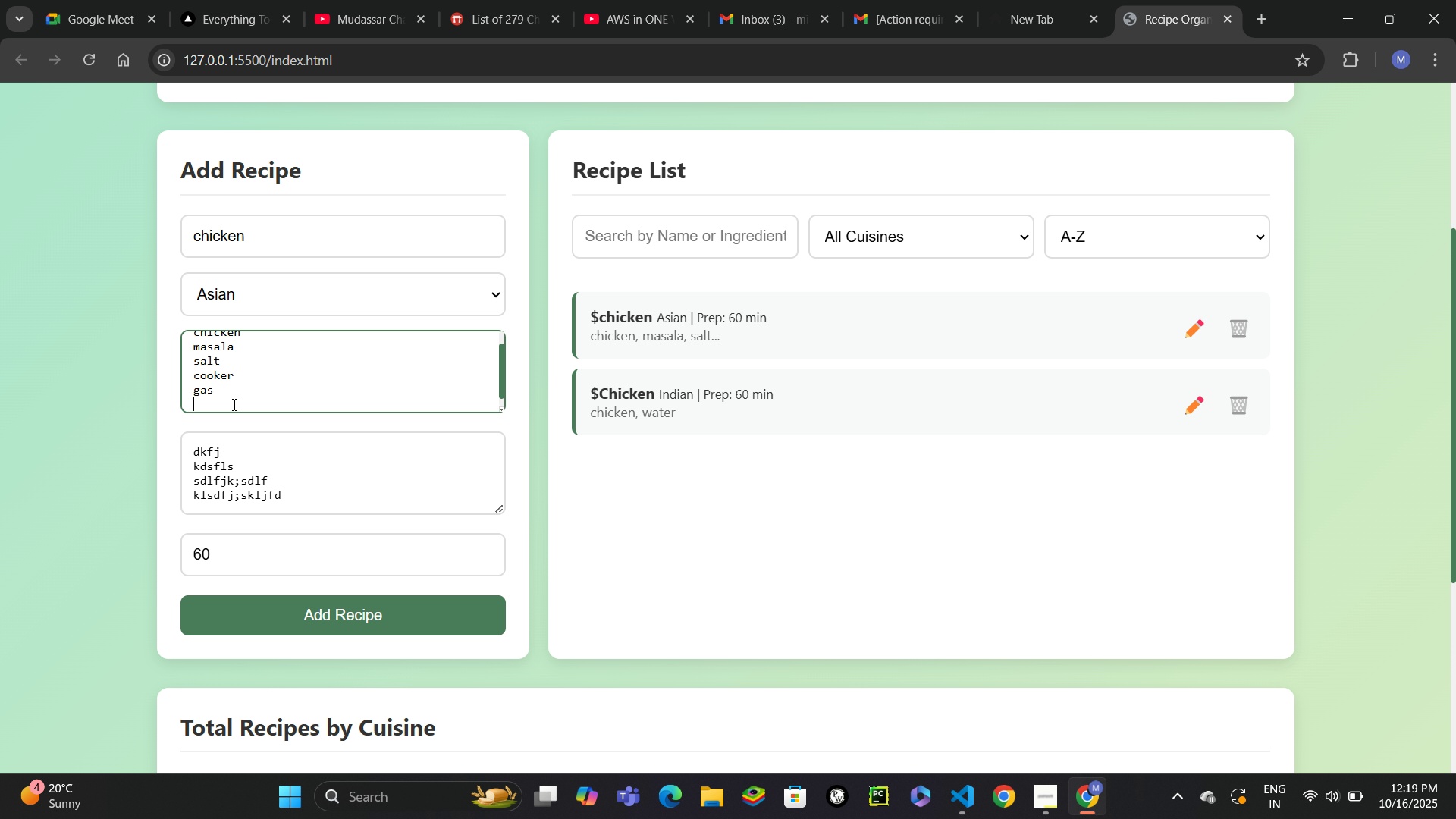 
key(Enter)
 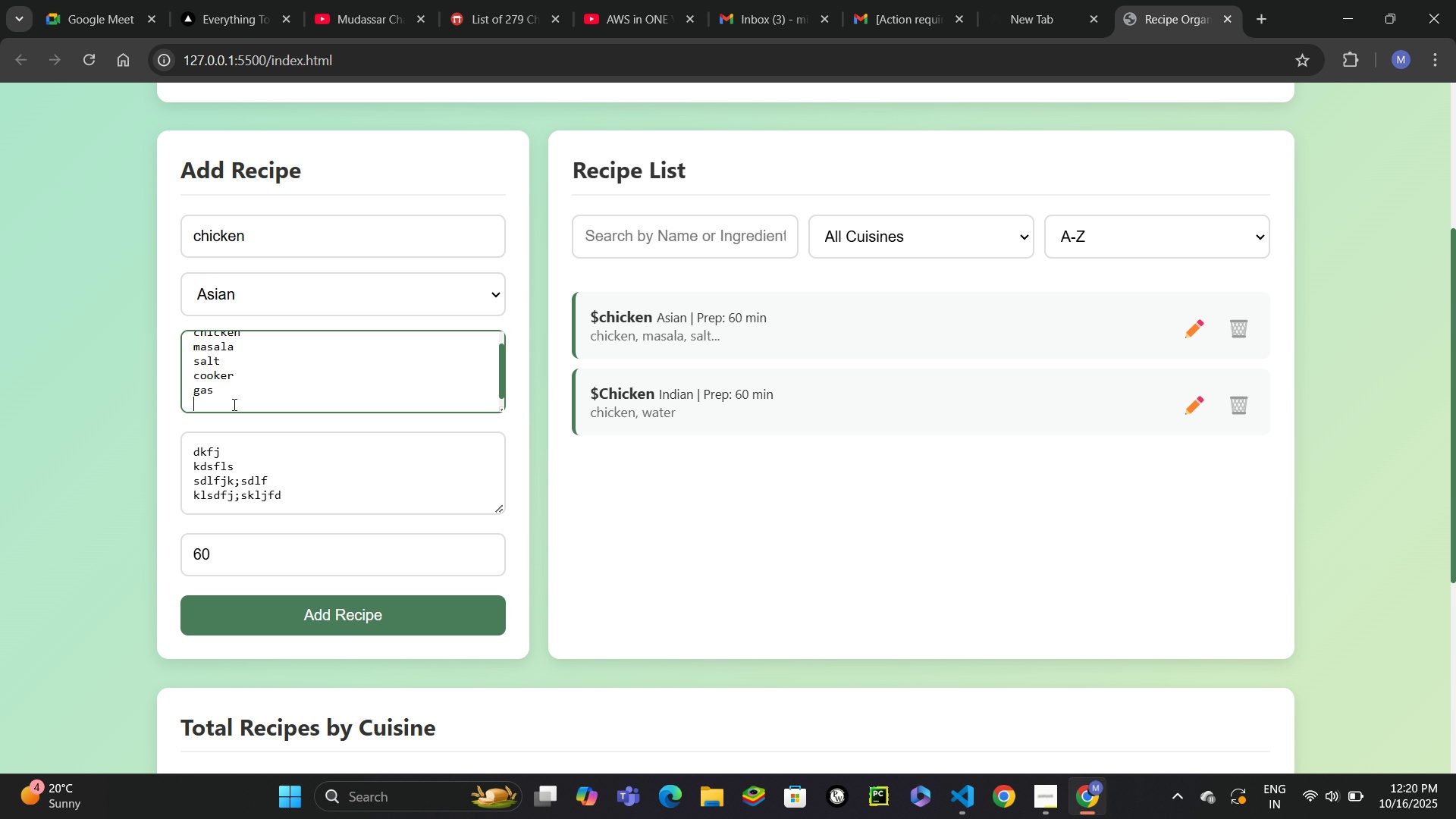 
type(hhh)
 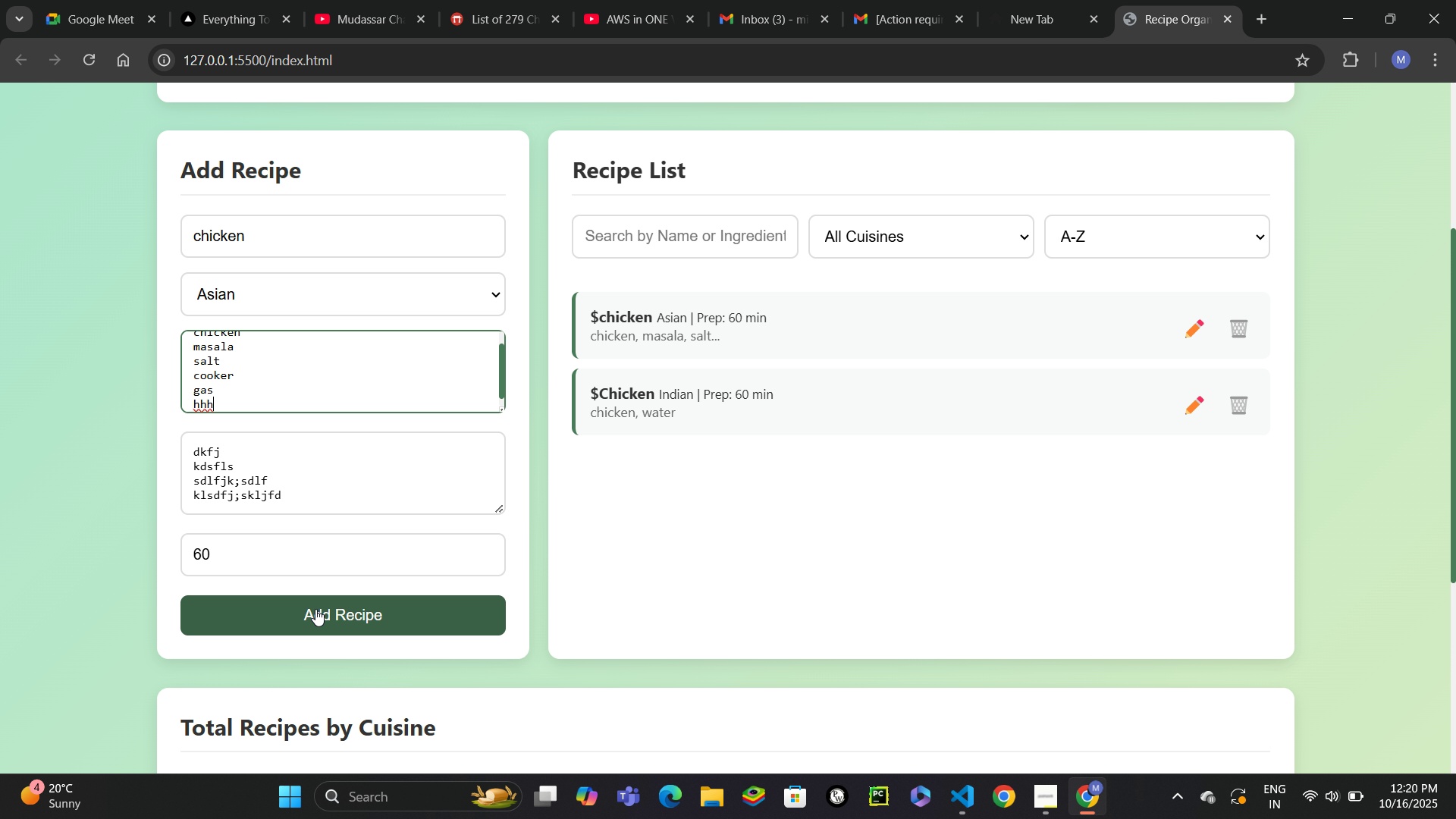 
wait(6.48)
 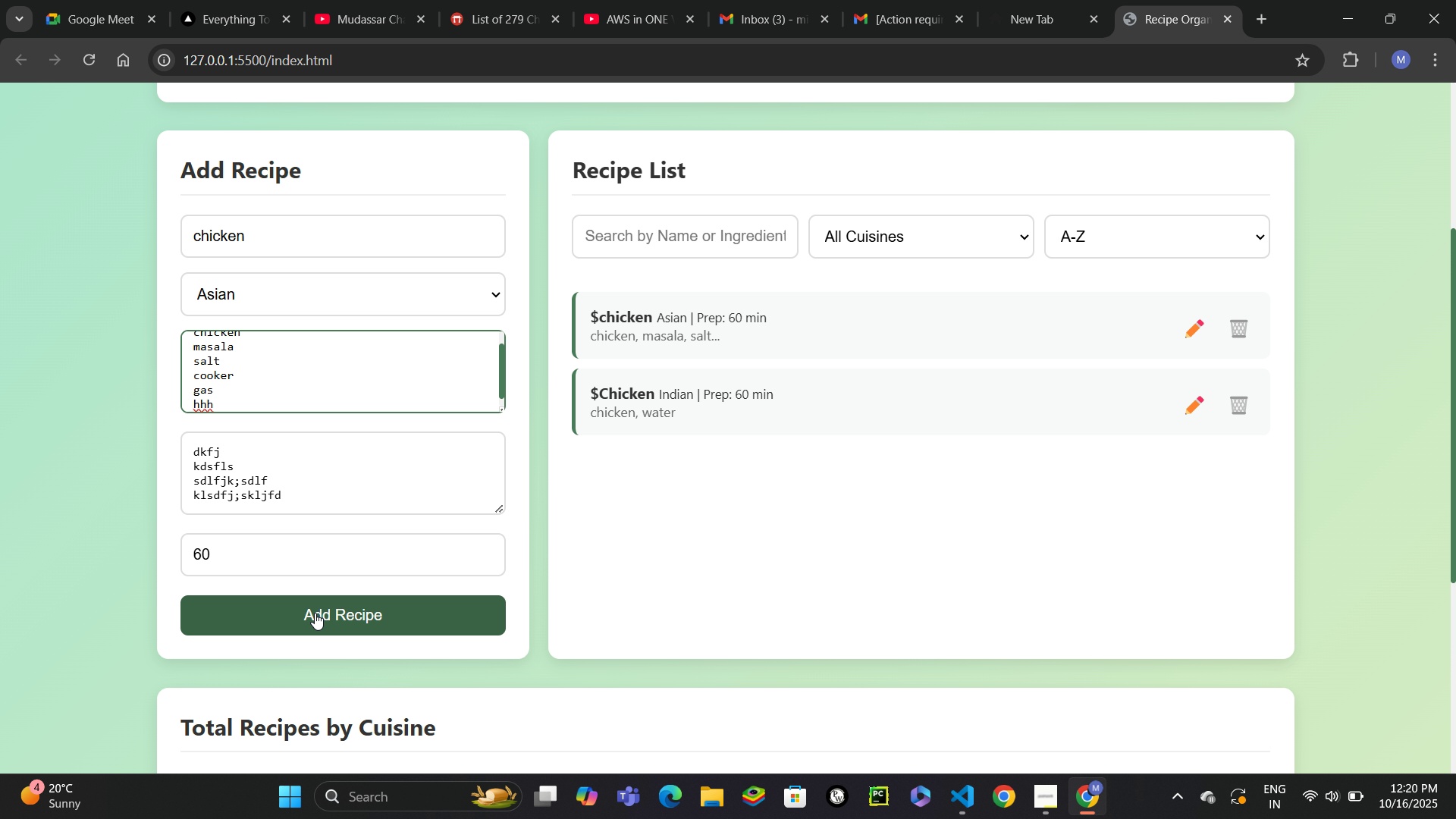 
left_click([315, 609])
 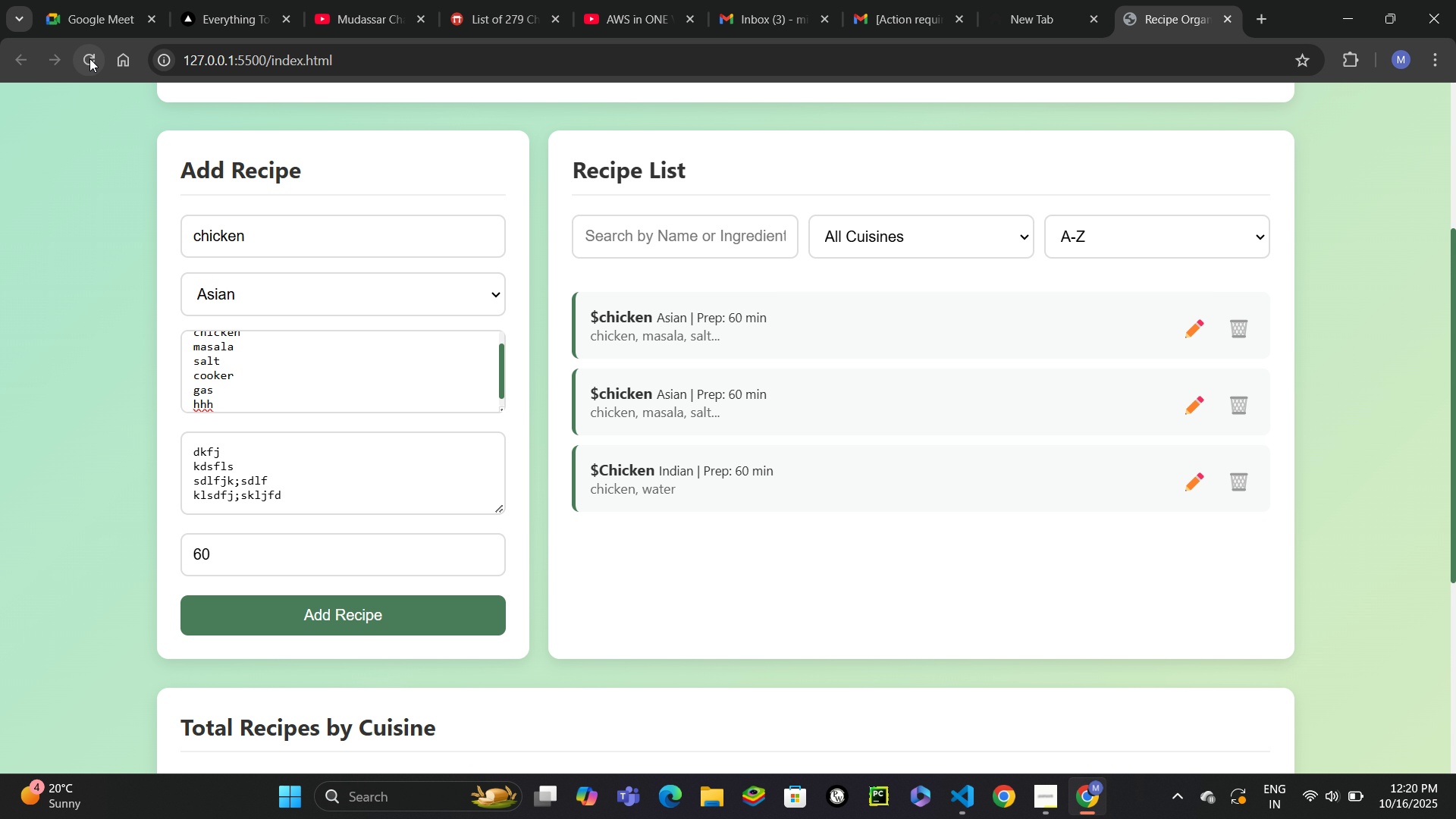 
left_click([91, 58])
 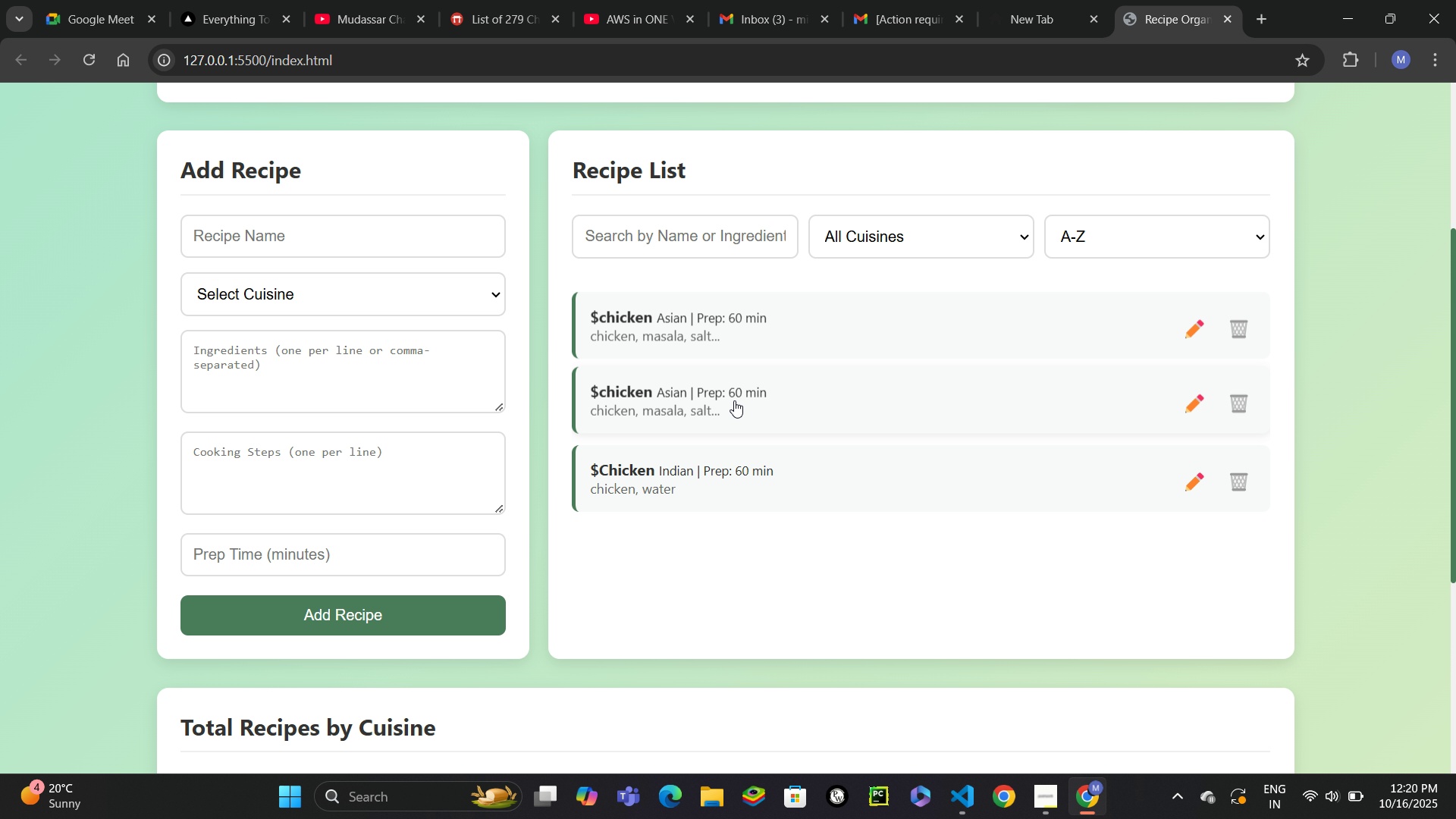 
scroll: coordinate [730, 430], scroll_direction: up, amount: 1.0
 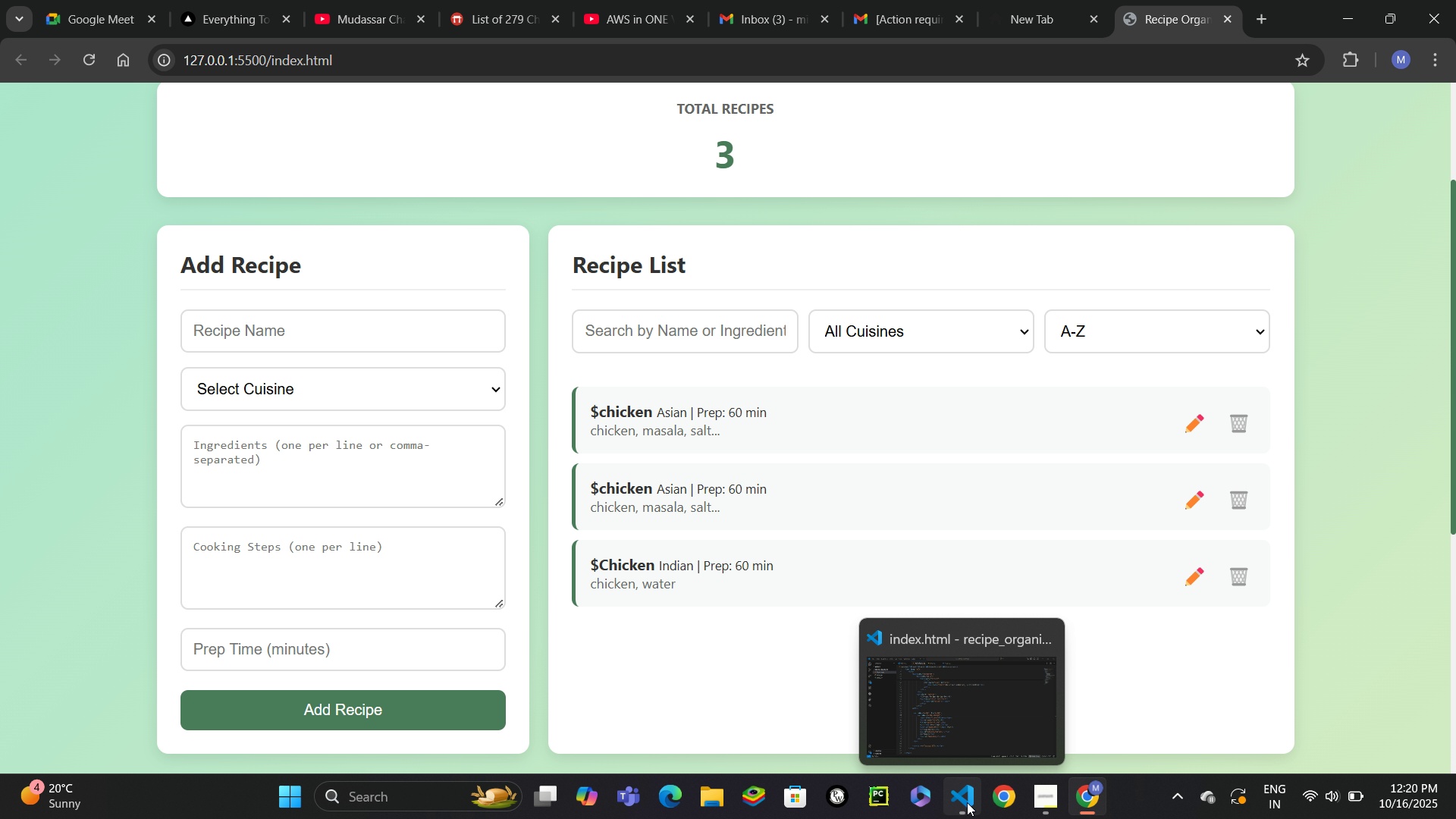 
left_click([967, 802])
 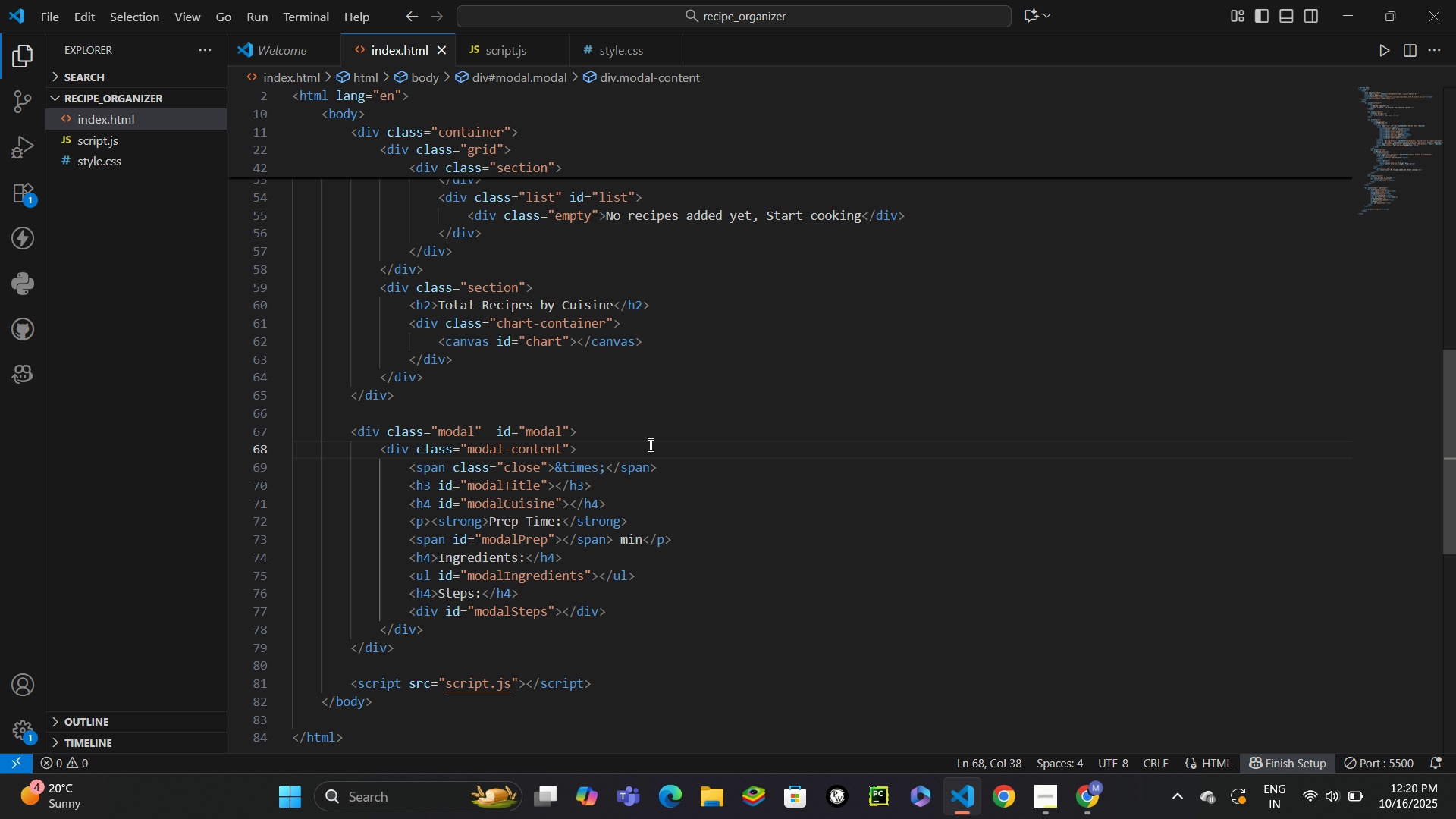 
wait(6.03)
 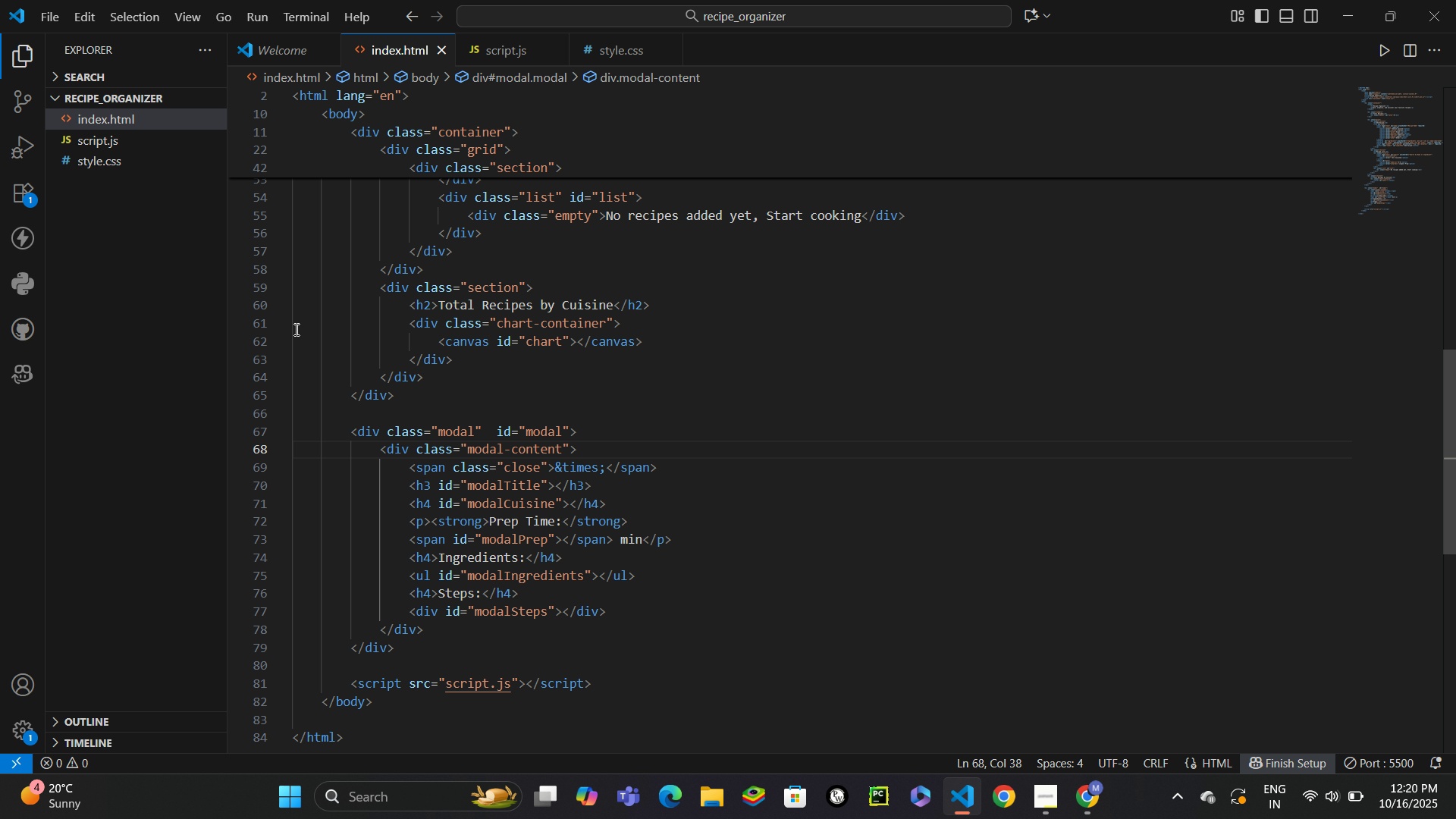 
left_click([114, 141])
 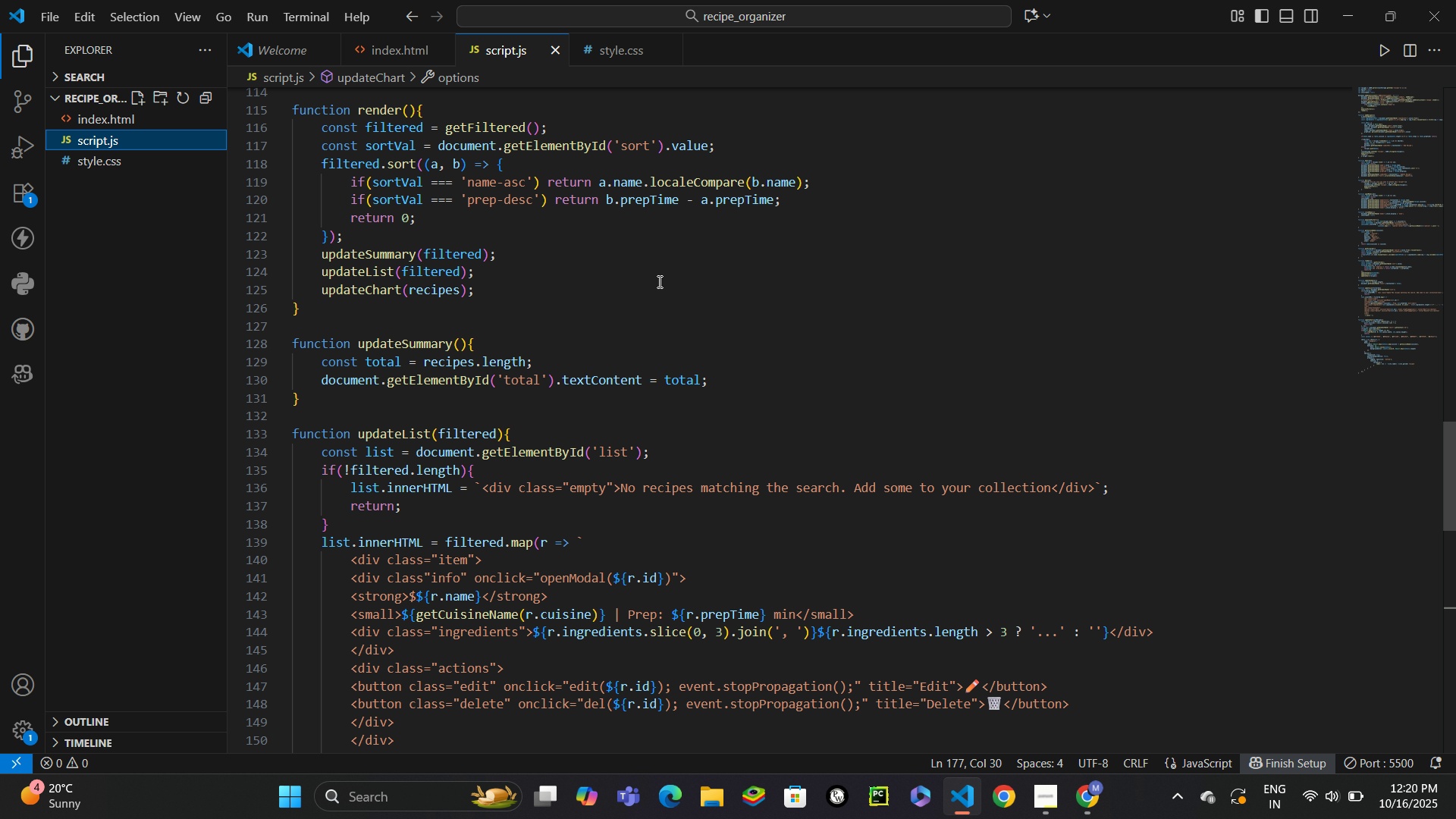 
scroll: coordinate [659, 281], scroll_direction: down, amount: 3.0
 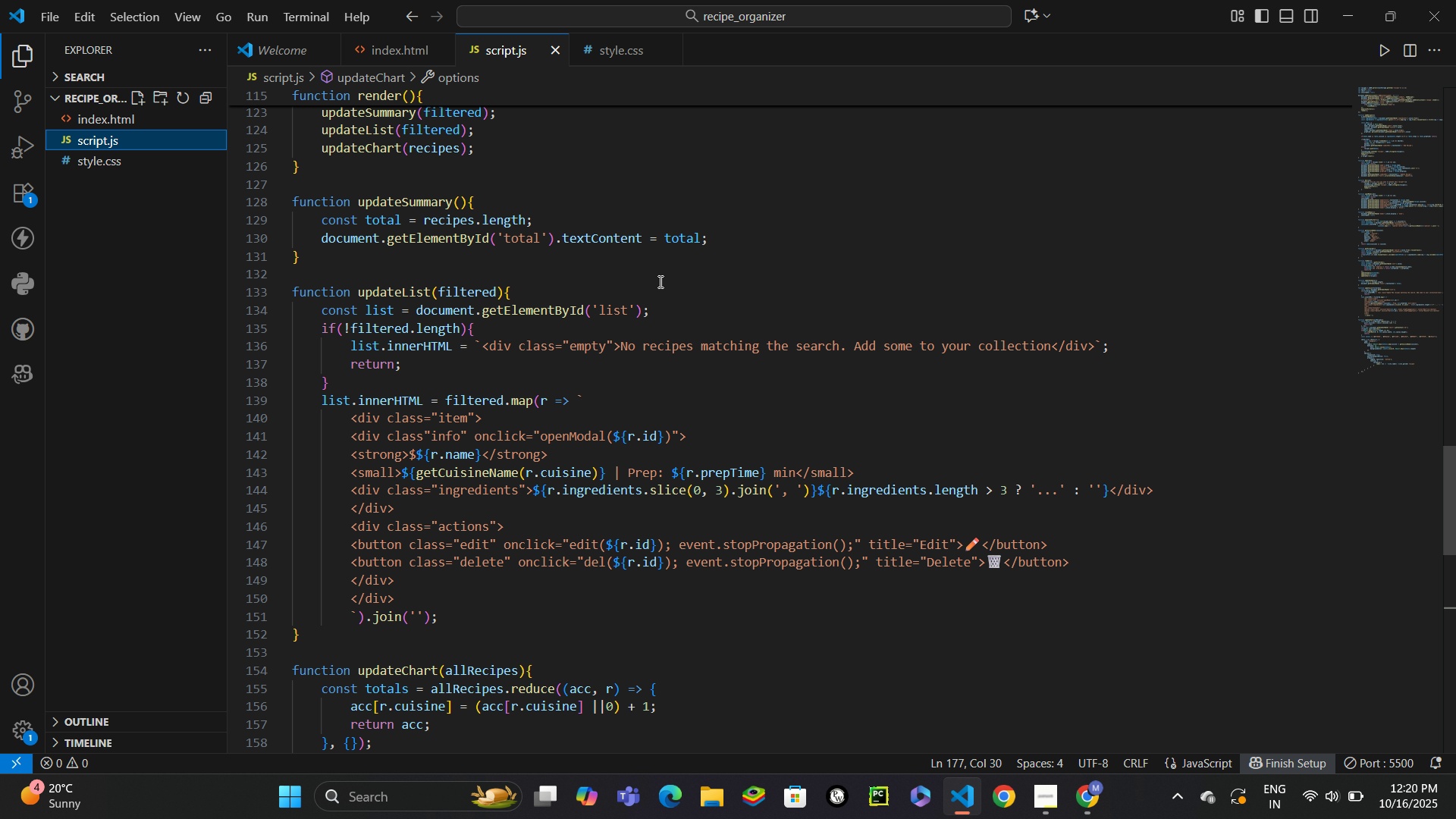 
scroll: coordinate [661, 280], scroll_direction: up, amount: 30.0
 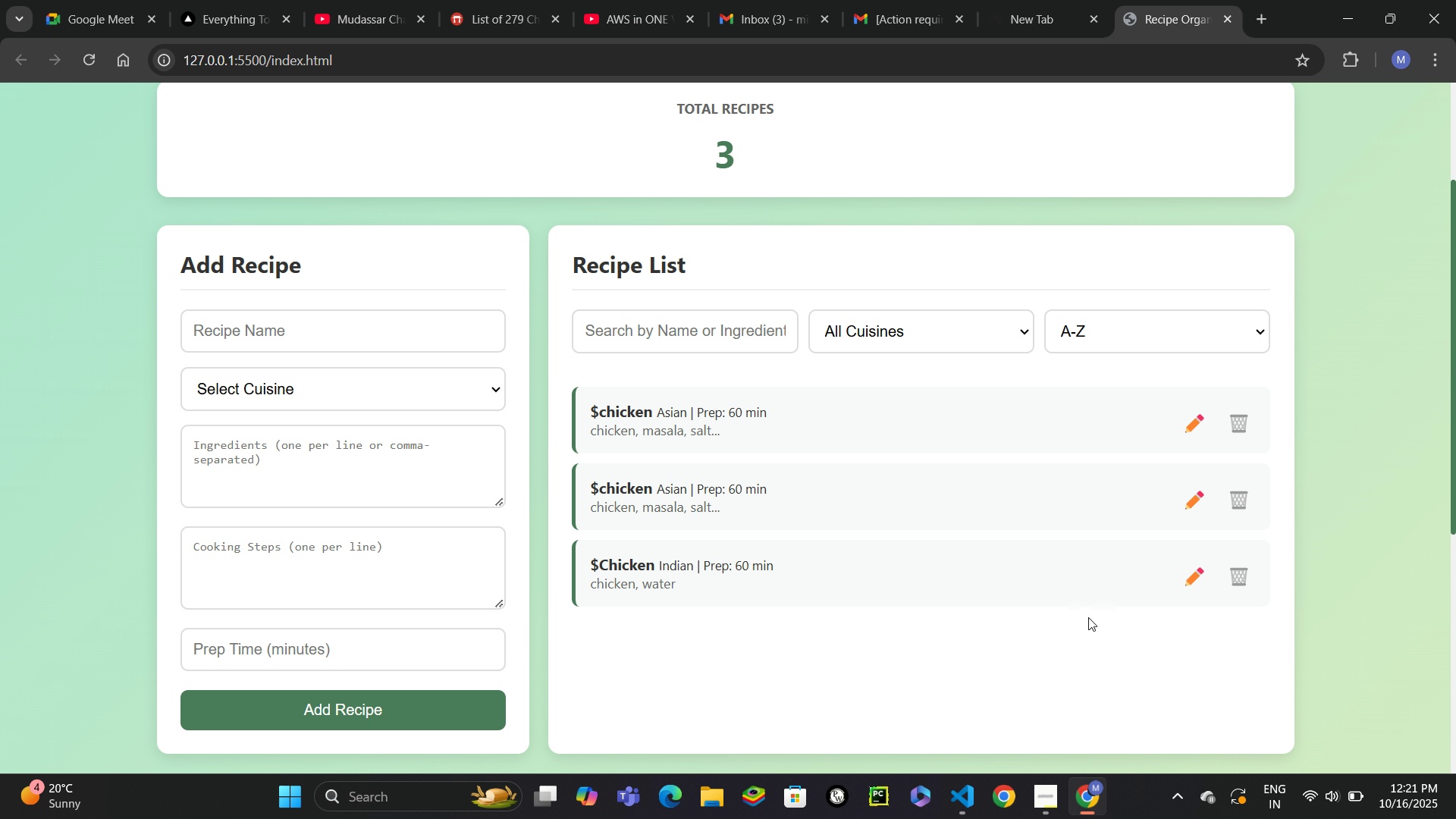 
wait(52.15)
 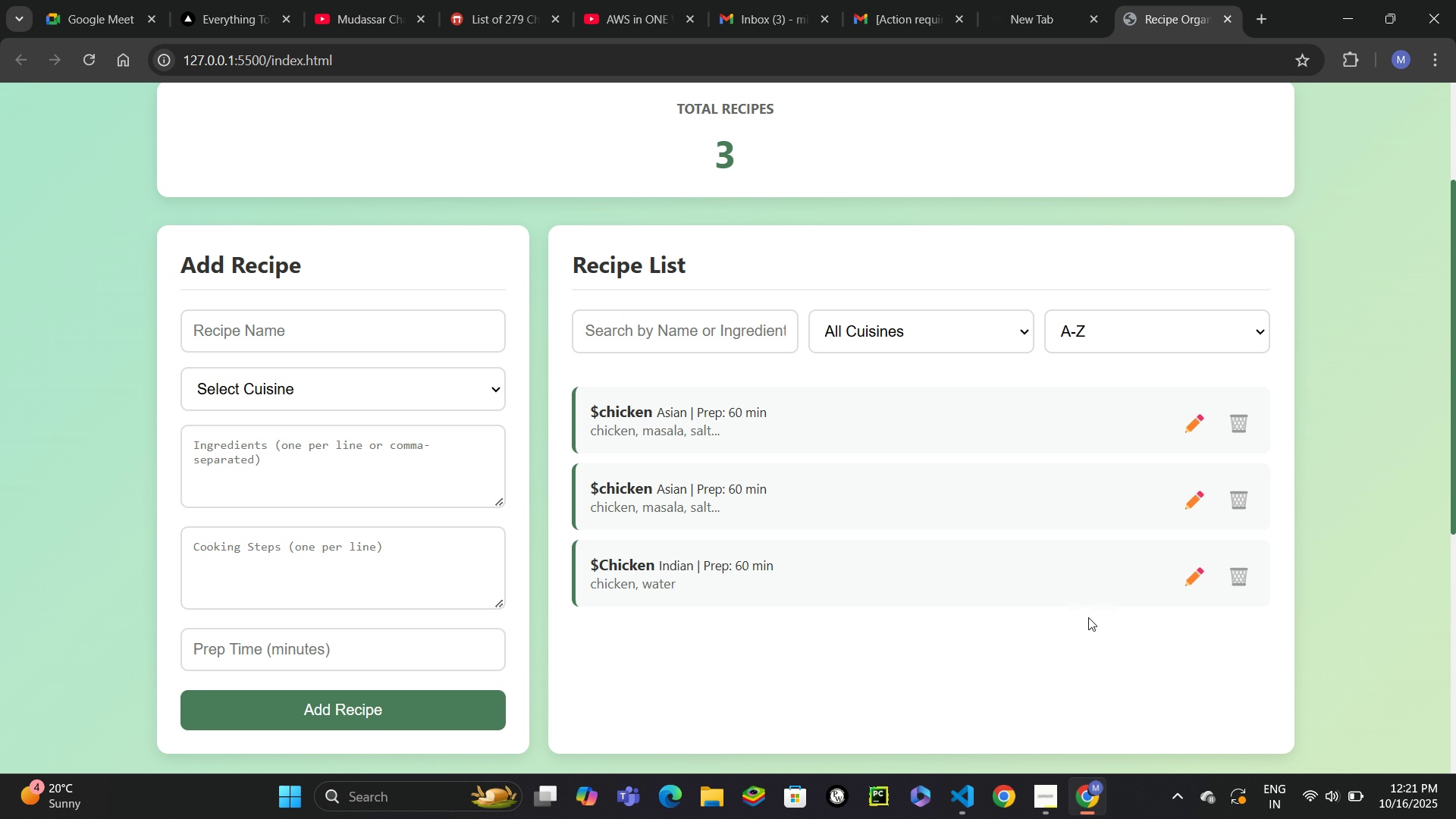 
scroll: coordinate [693, 400], scroll_direction: up, amount: 4.0
 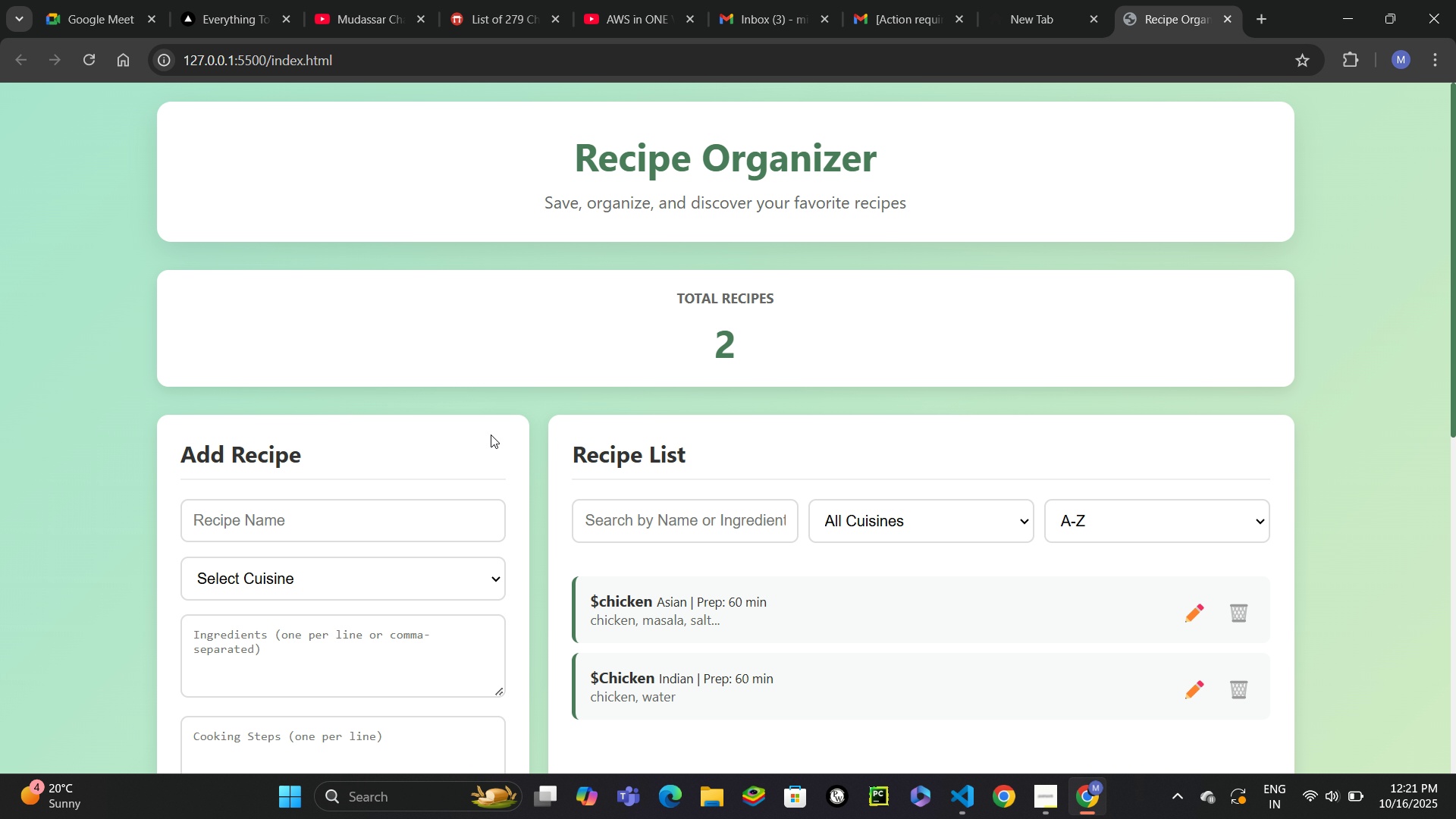 
scroll: coordinate [500, 427], scroll_direction: down, amount: 5.0
 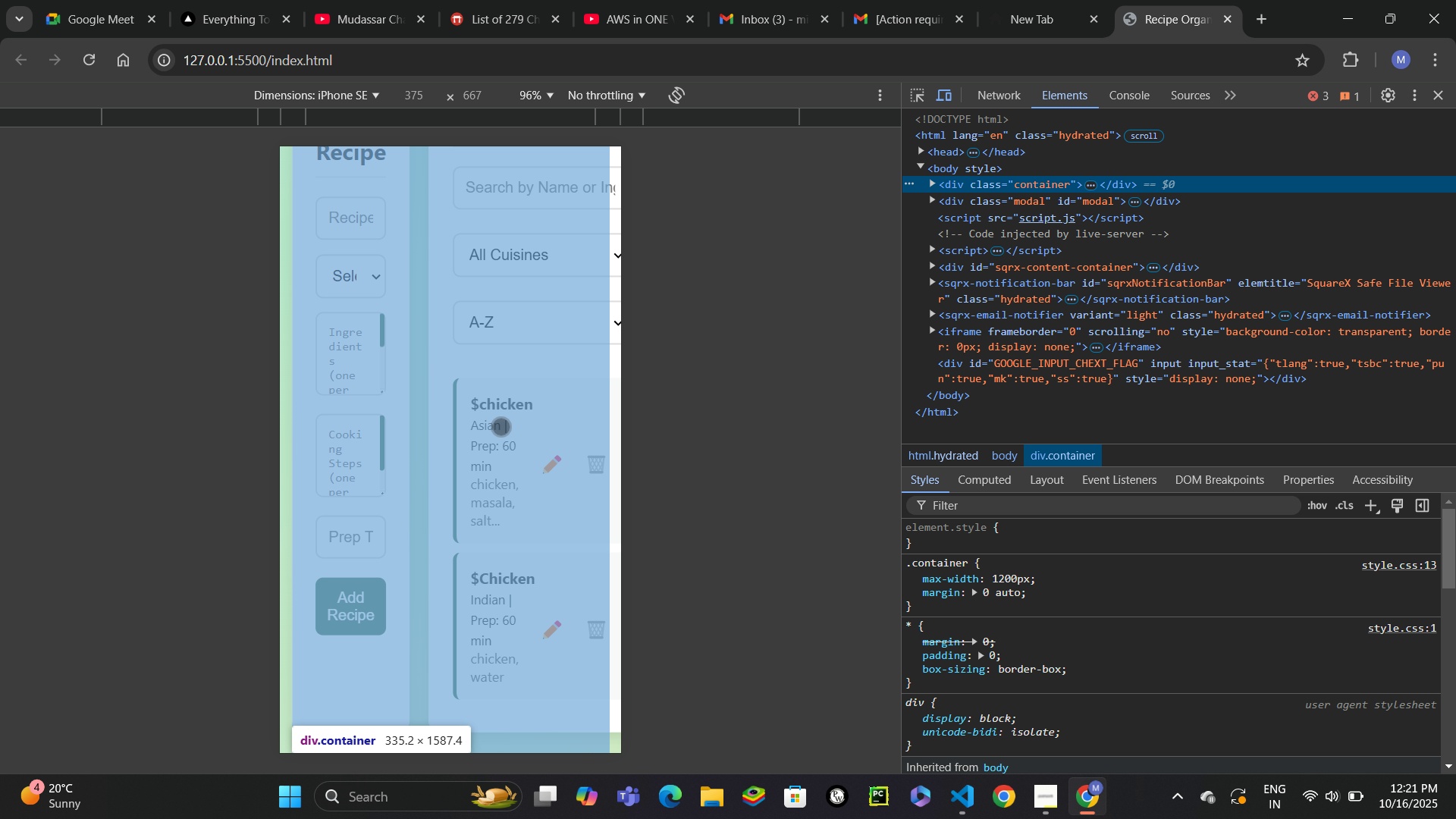 
scroll: coordinate [500, 423], scroll_direction: up, amount: 6.0
 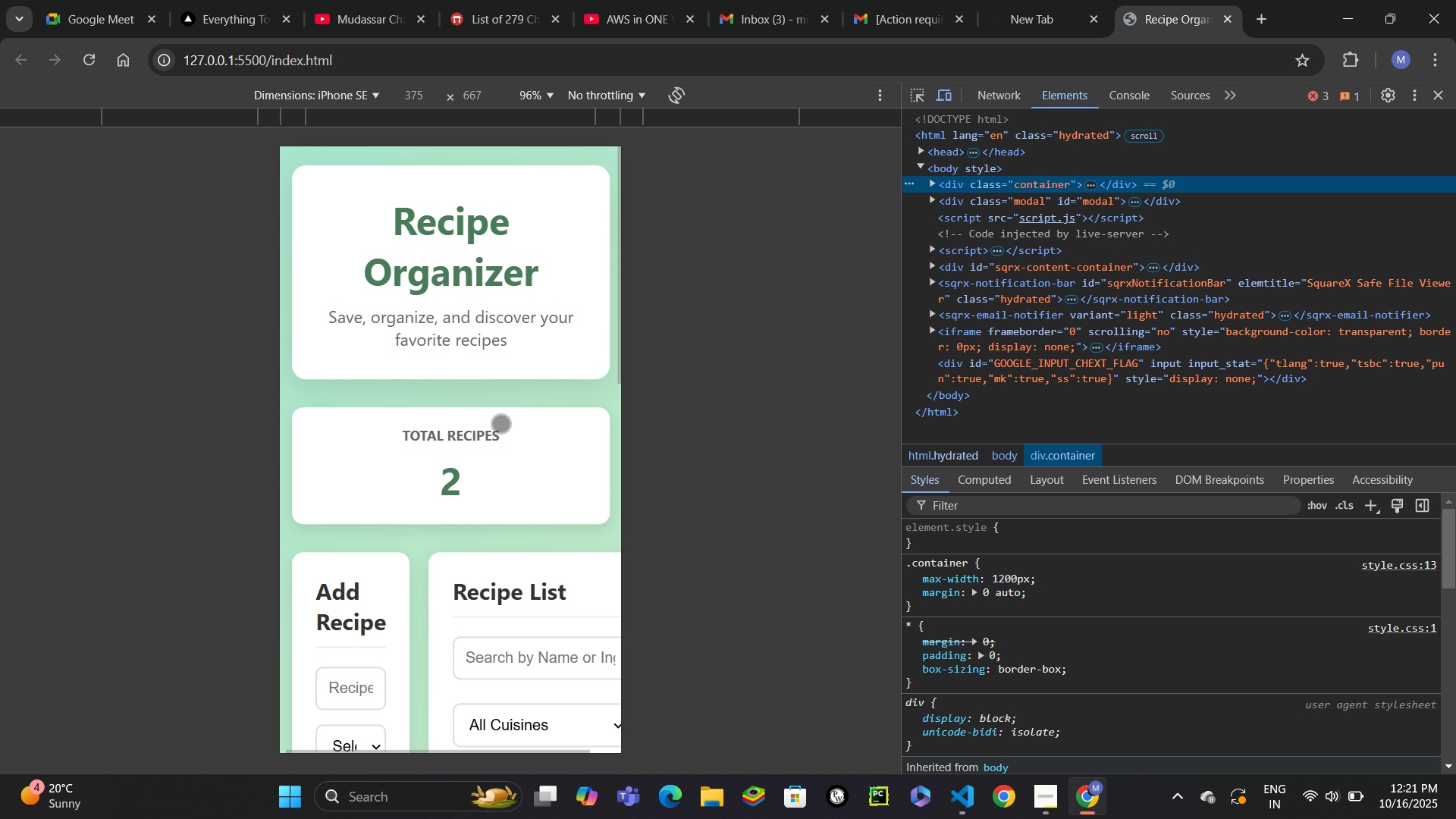 
scroll: coordinate [789, 287], scroll_direction: down, amount: 7.0
 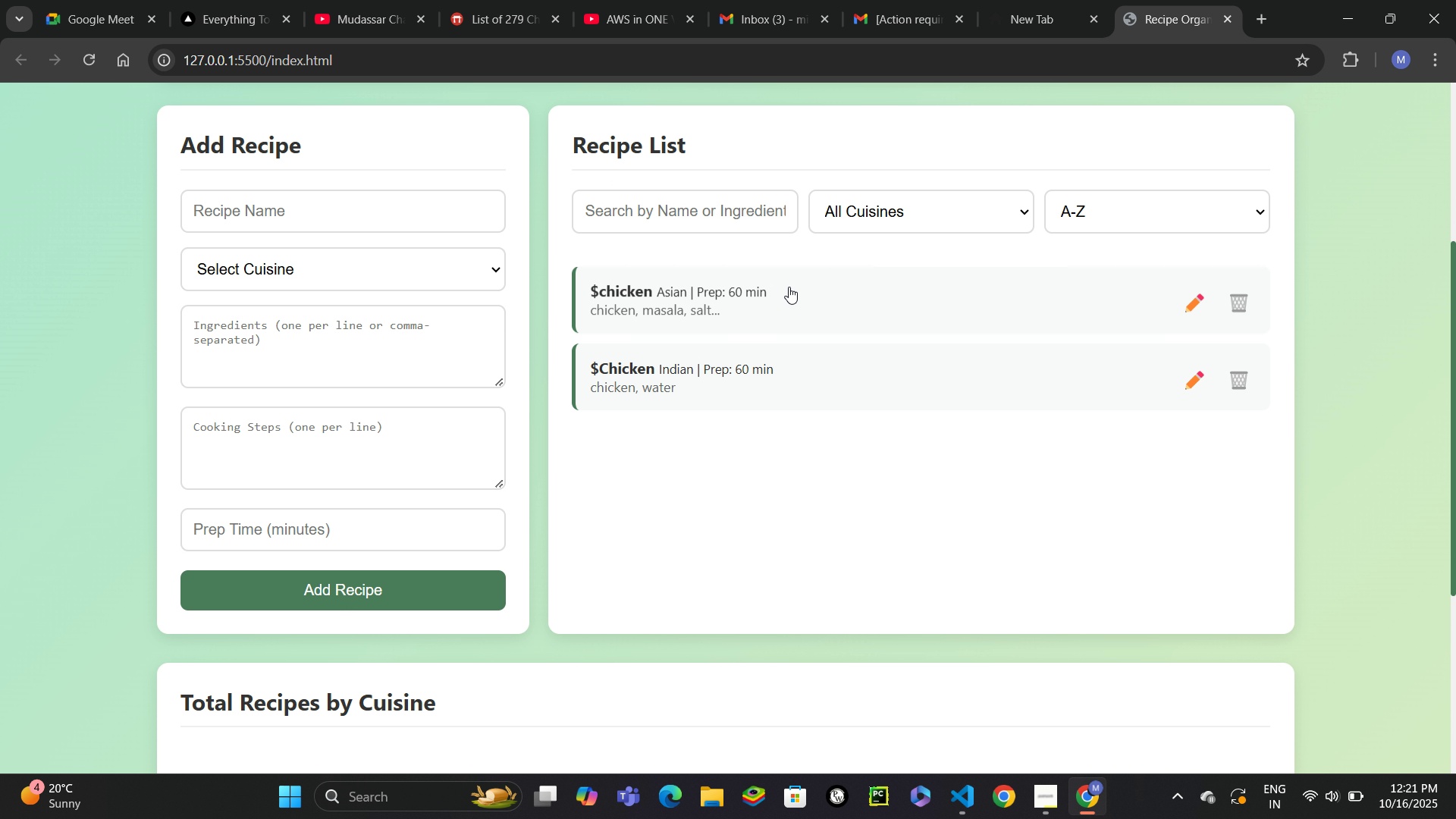 
scroll: coordinate [789, 287], scroll_direction: up, amount: 4.0
 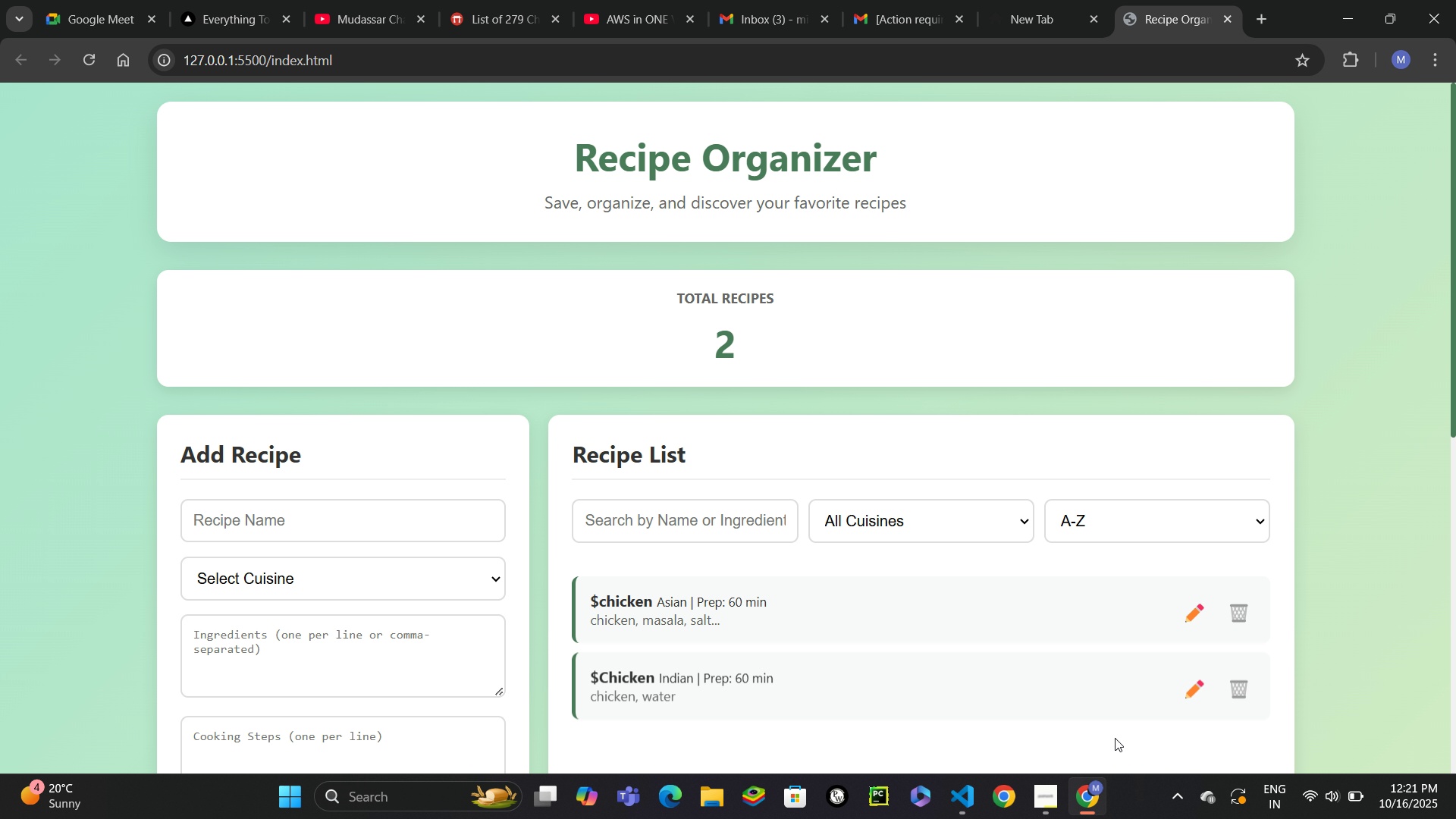 
left_click([1049, 789])